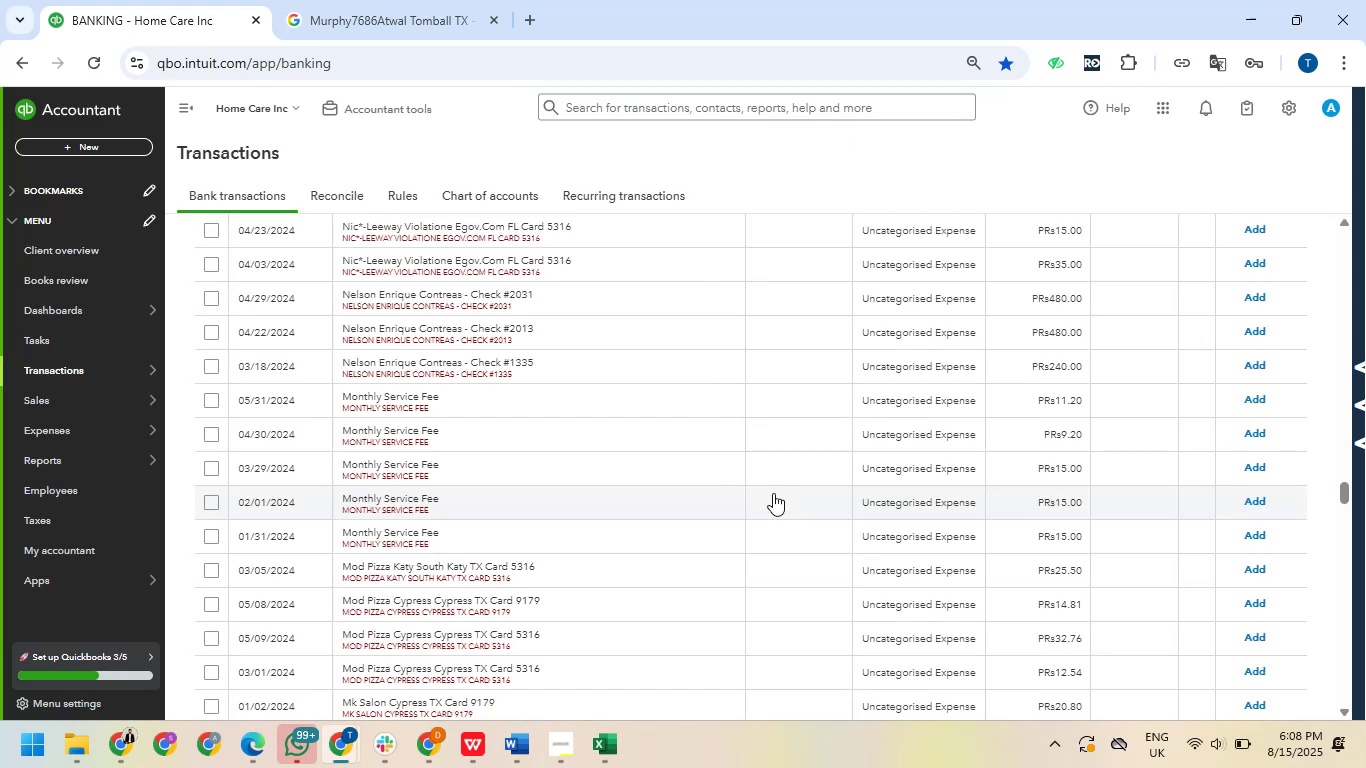 
wait(20.53)
 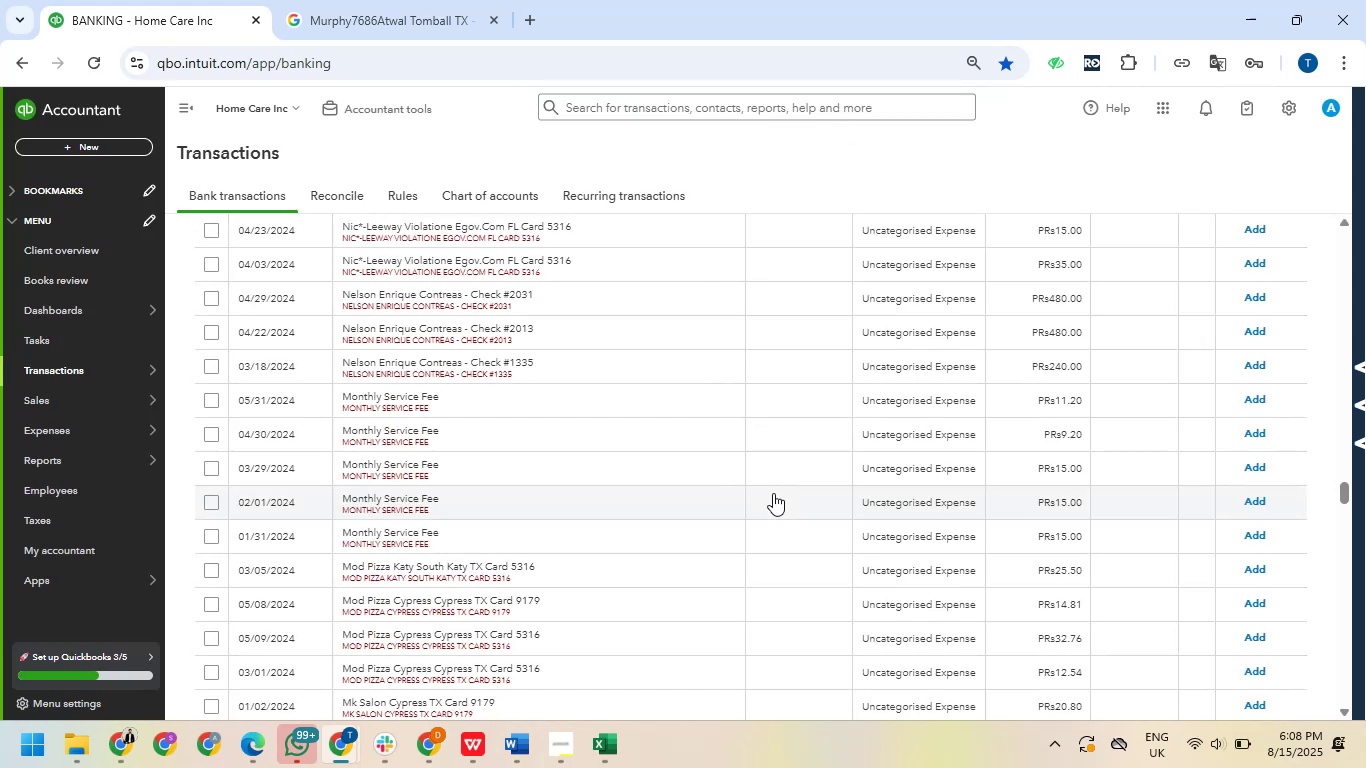 
scroll: coordinate [650, 447], scroll_direction: down, amount: 1.0
 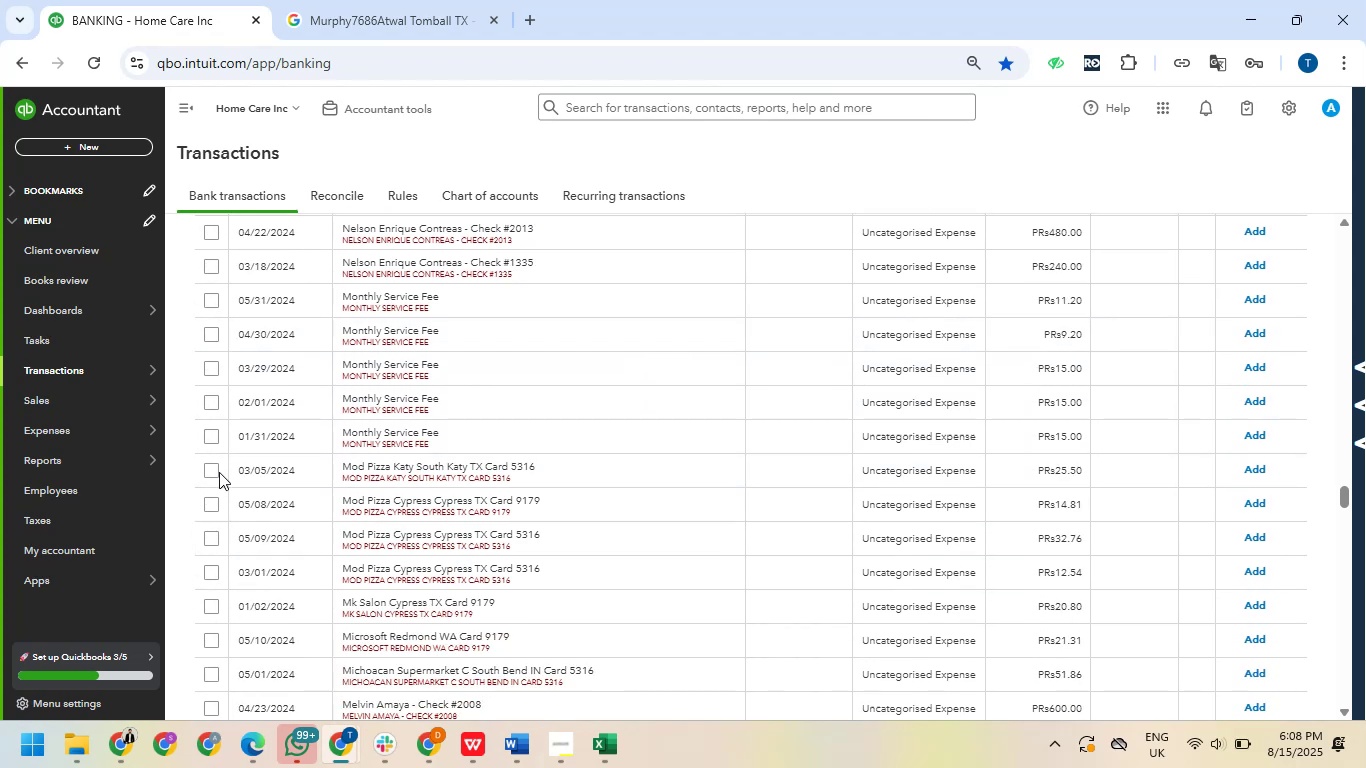 
left_click([212, 471])
 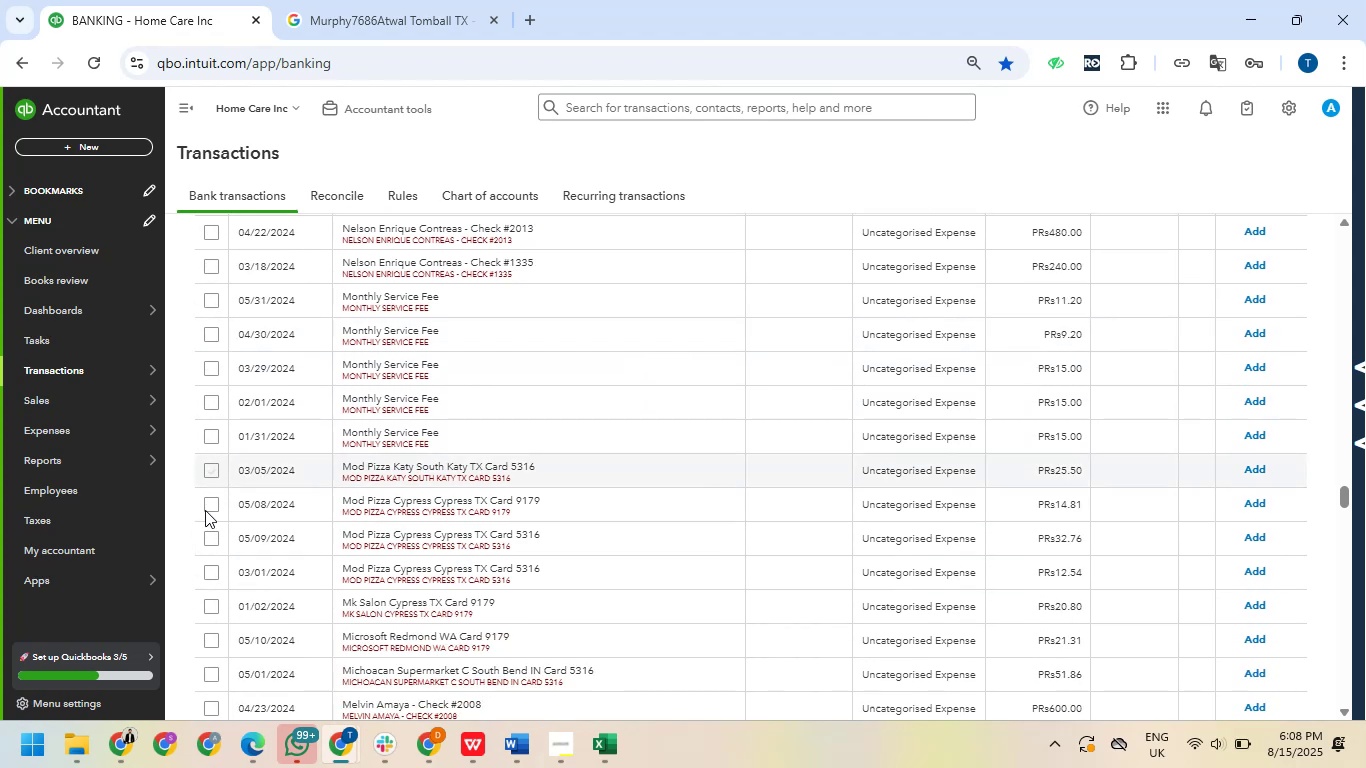 
left_click([211, 503])
 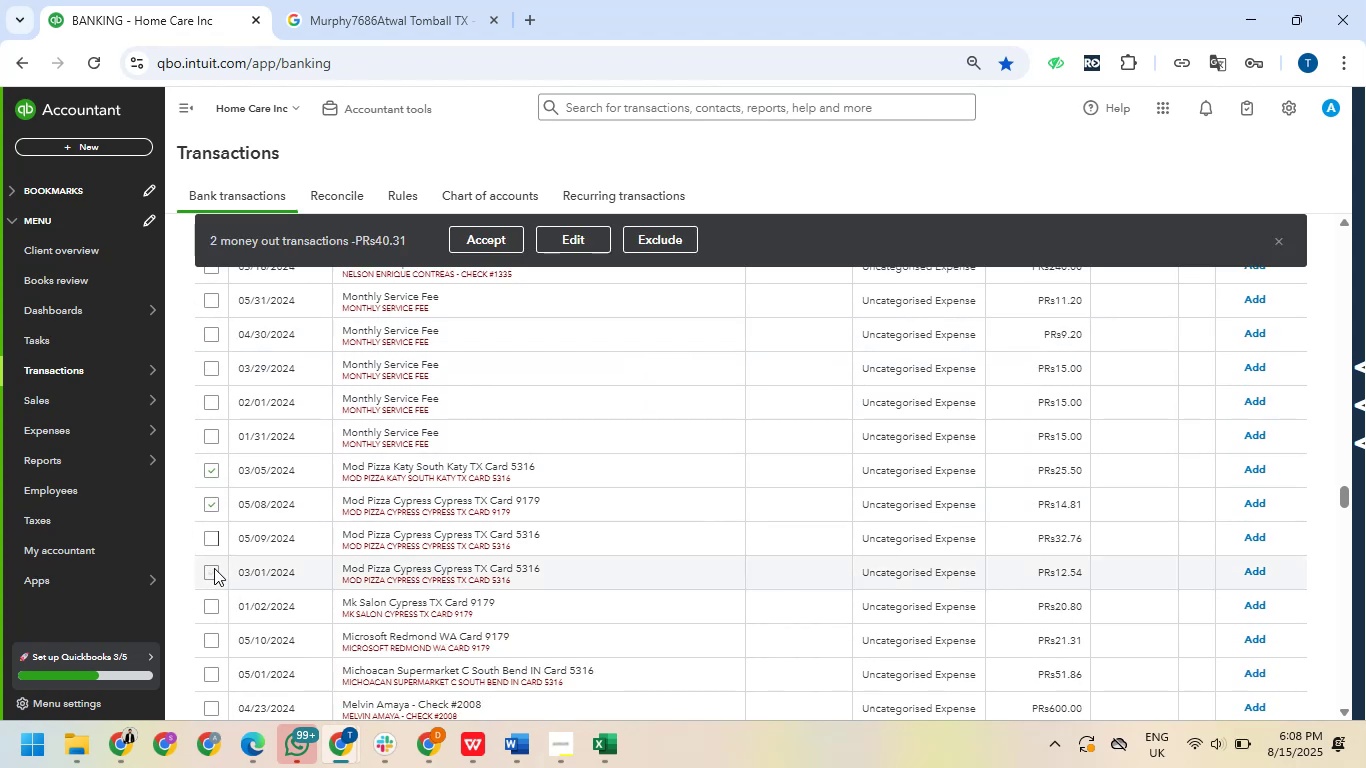 
left_click([214, 538])
 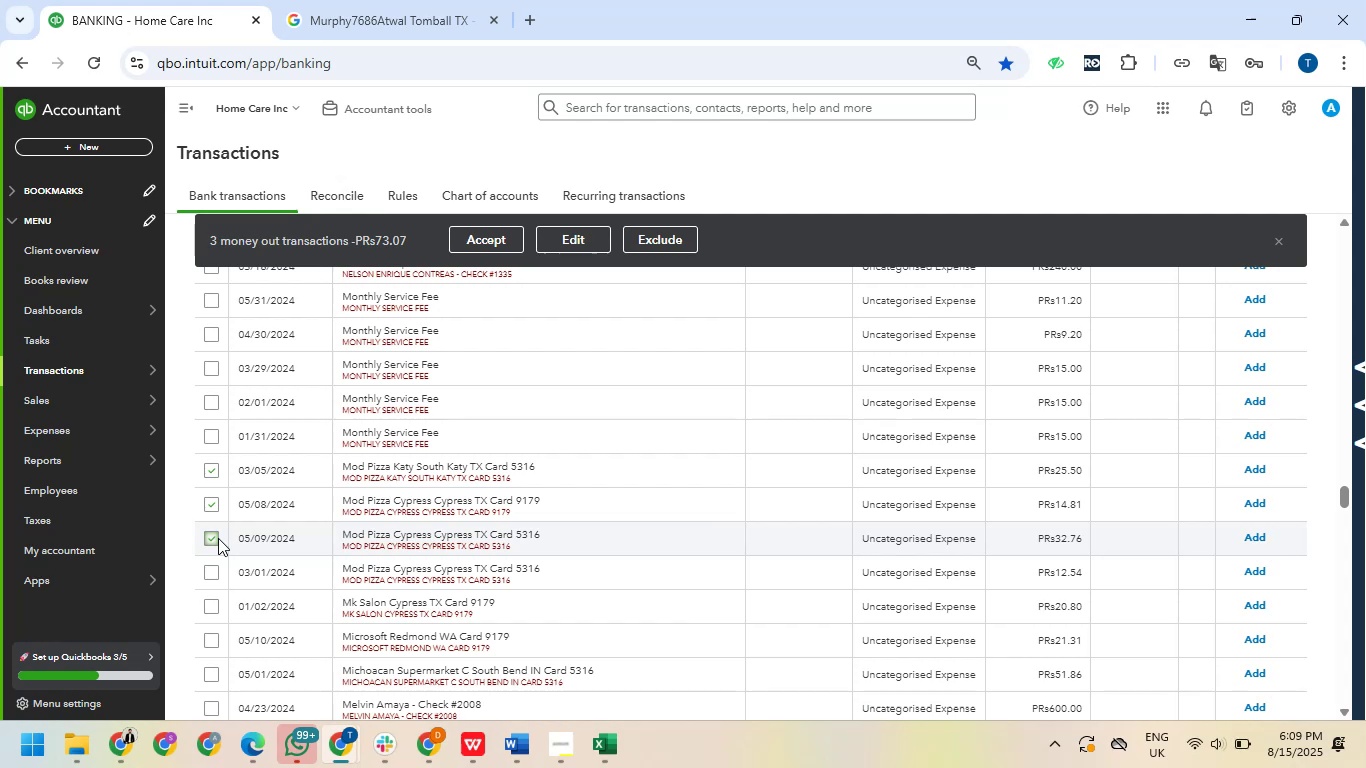 
left_click([211, 568])
 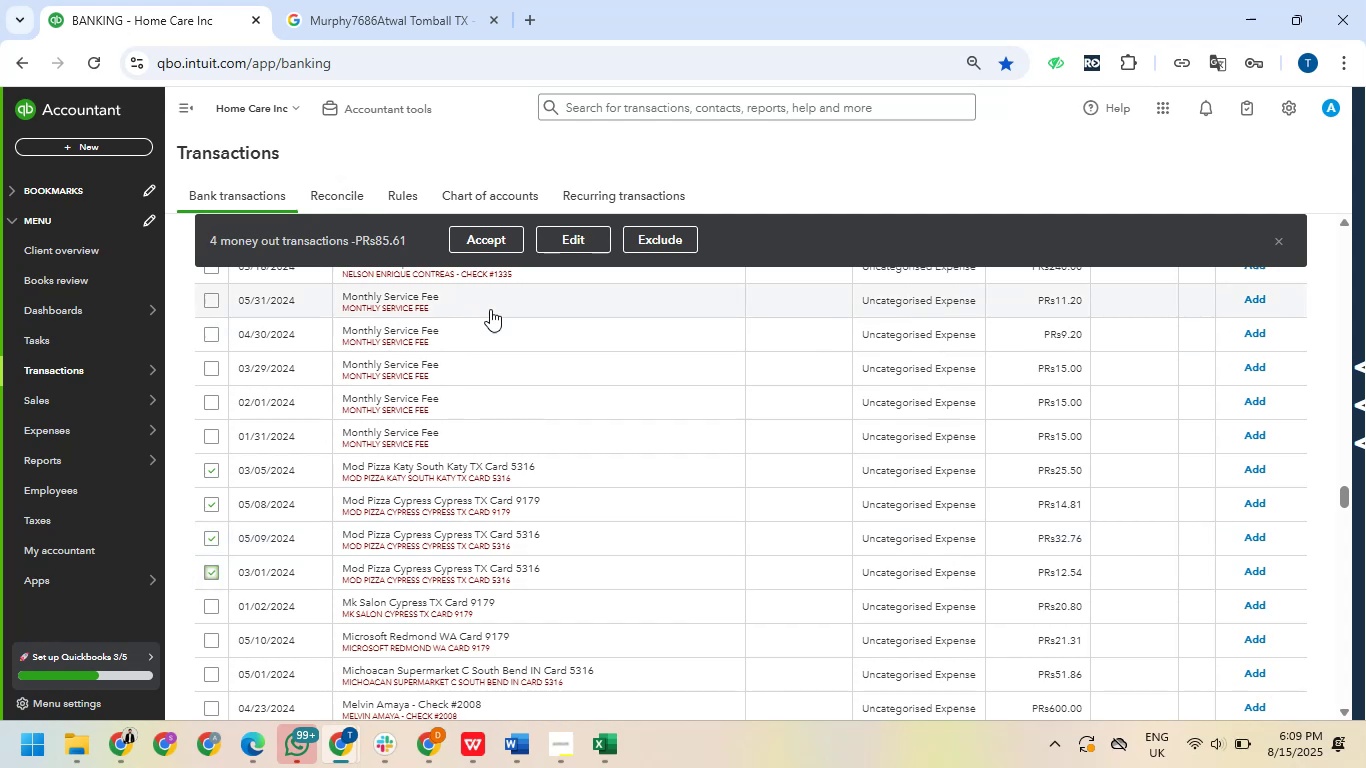 
left_click([560, 234])
 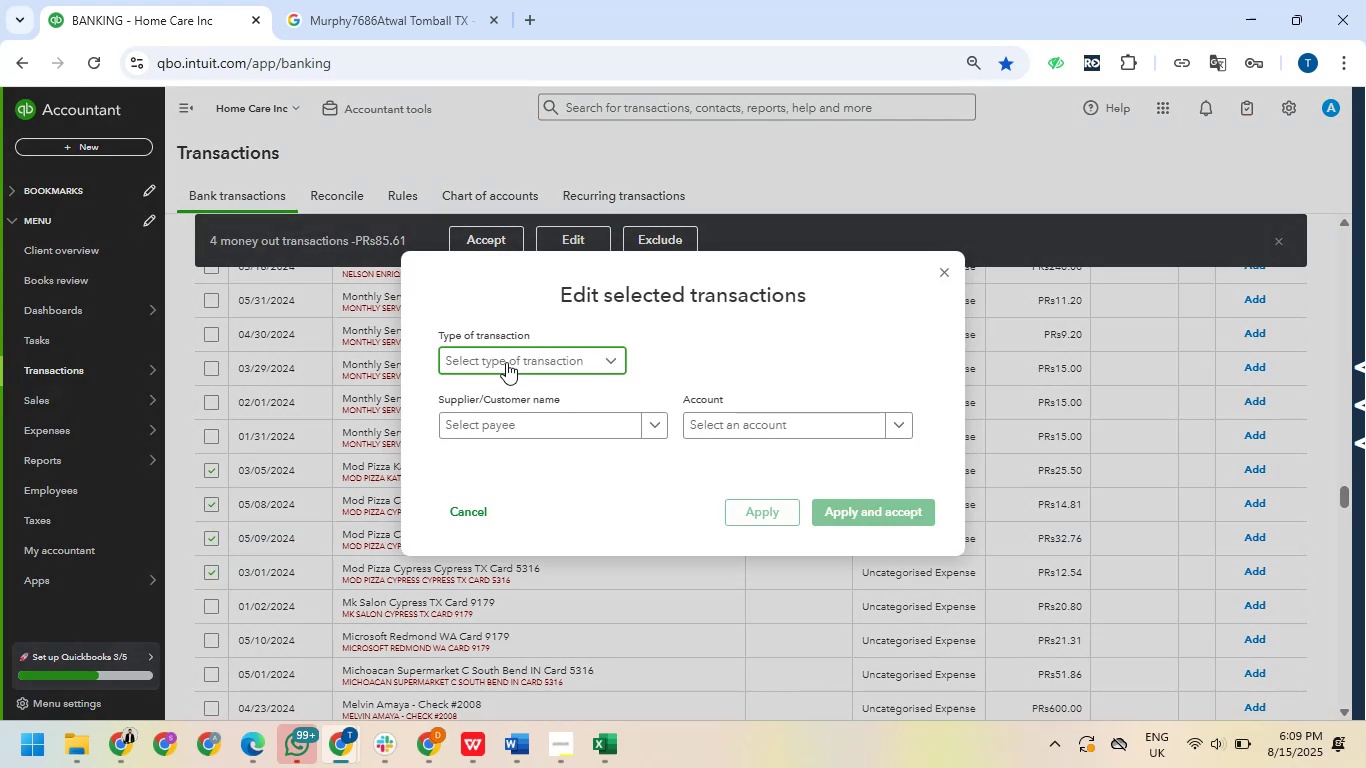 
left_click([498, 400])
 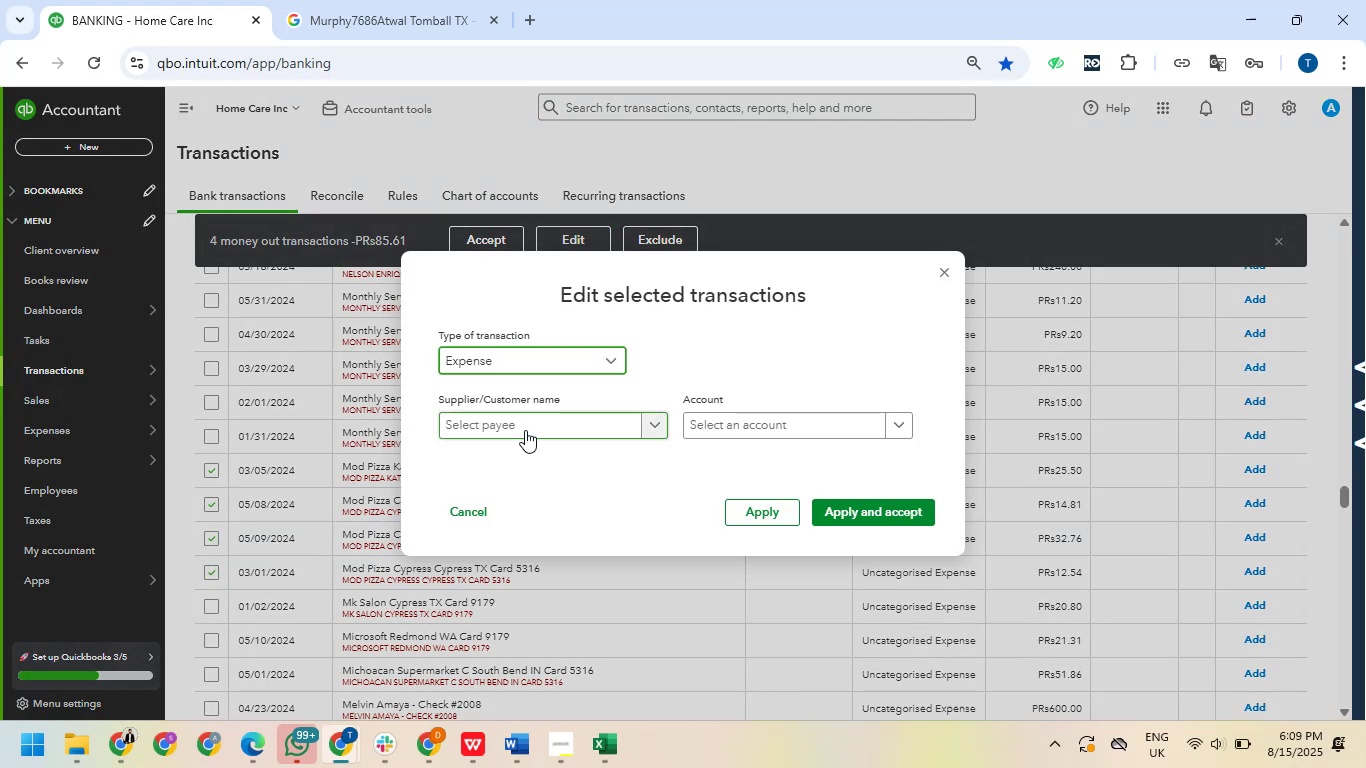 
left_click([525, 430])
 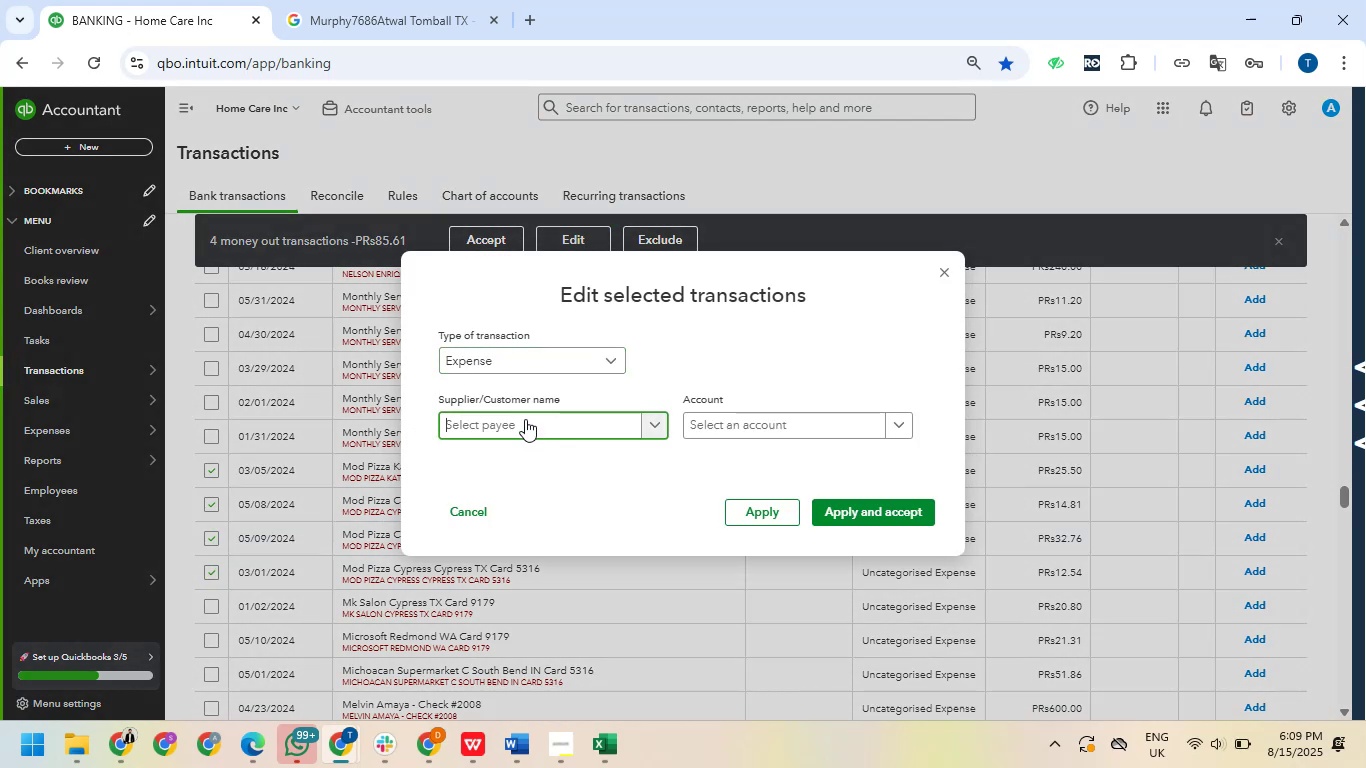 
type(Mod Pizza)
 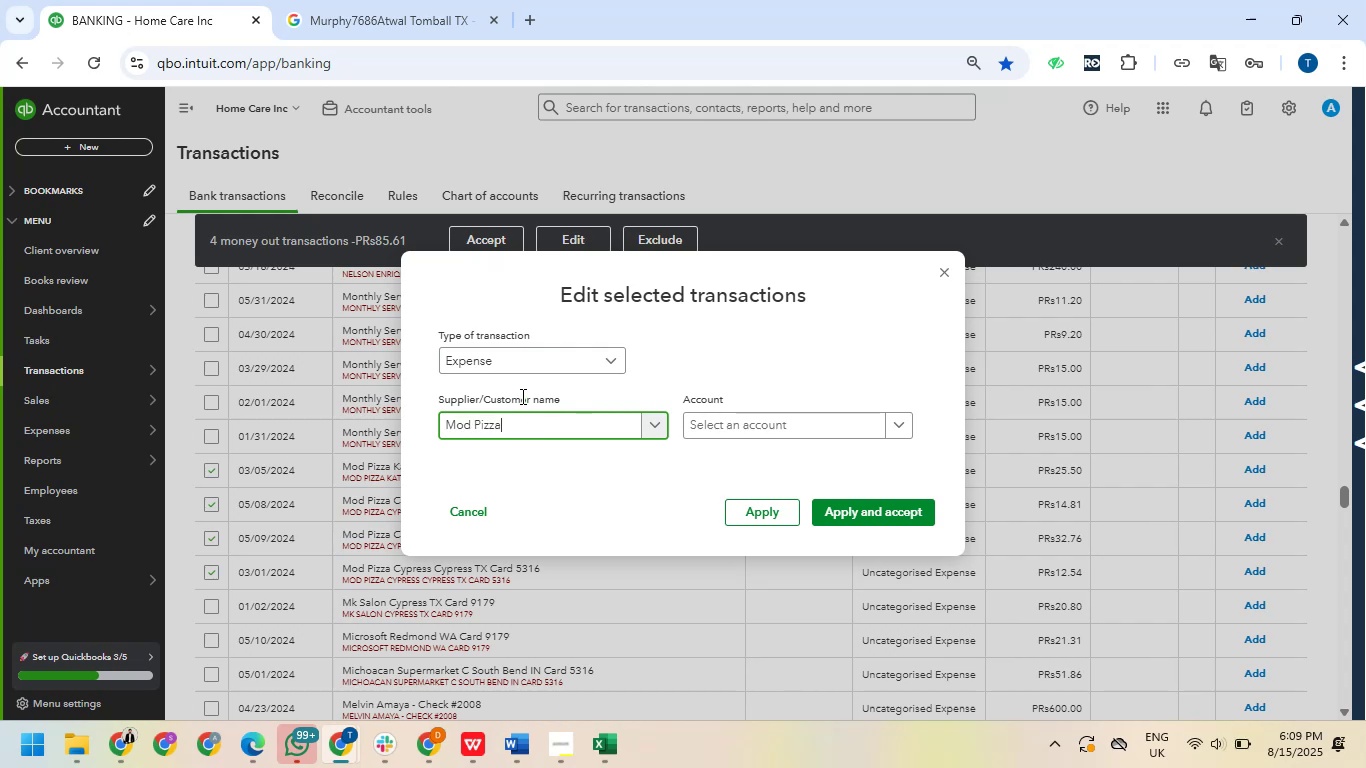 
left_click([758, 431])
 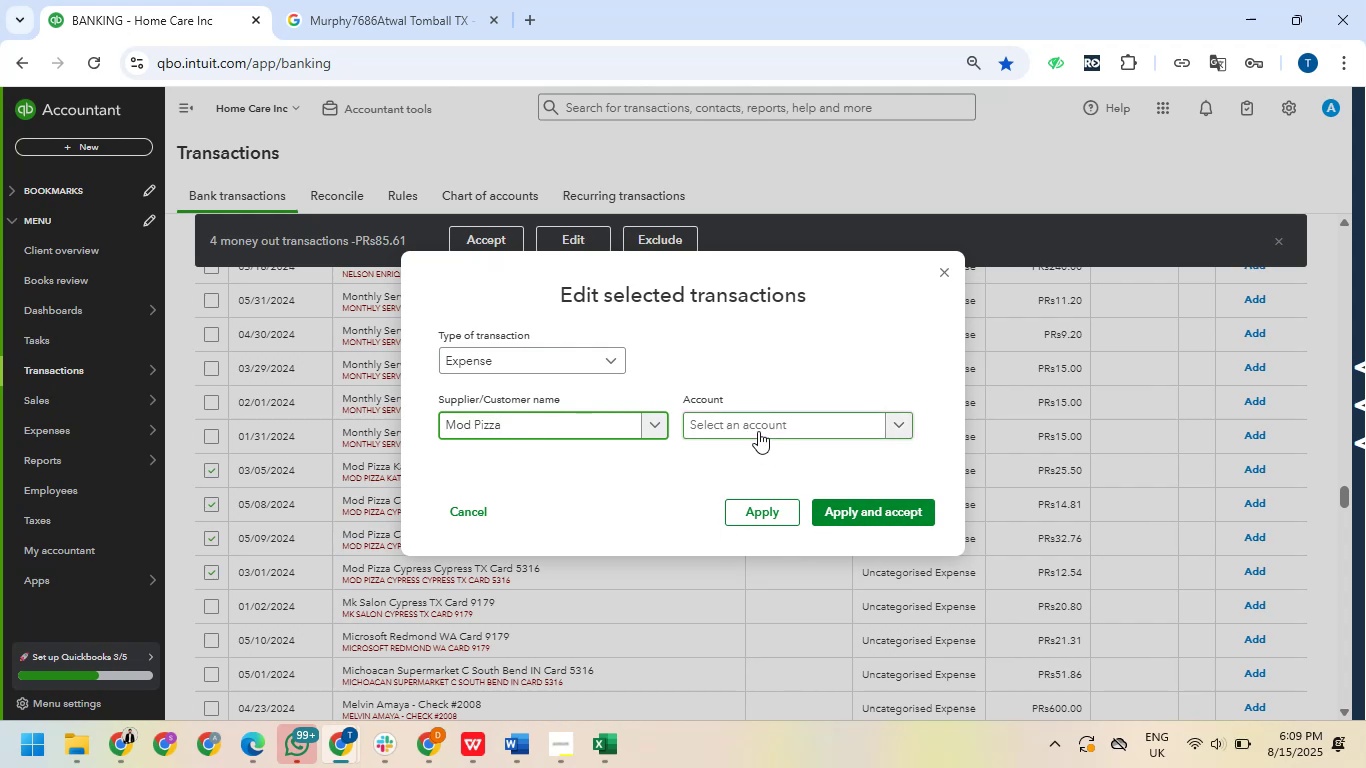 
type(meals)
 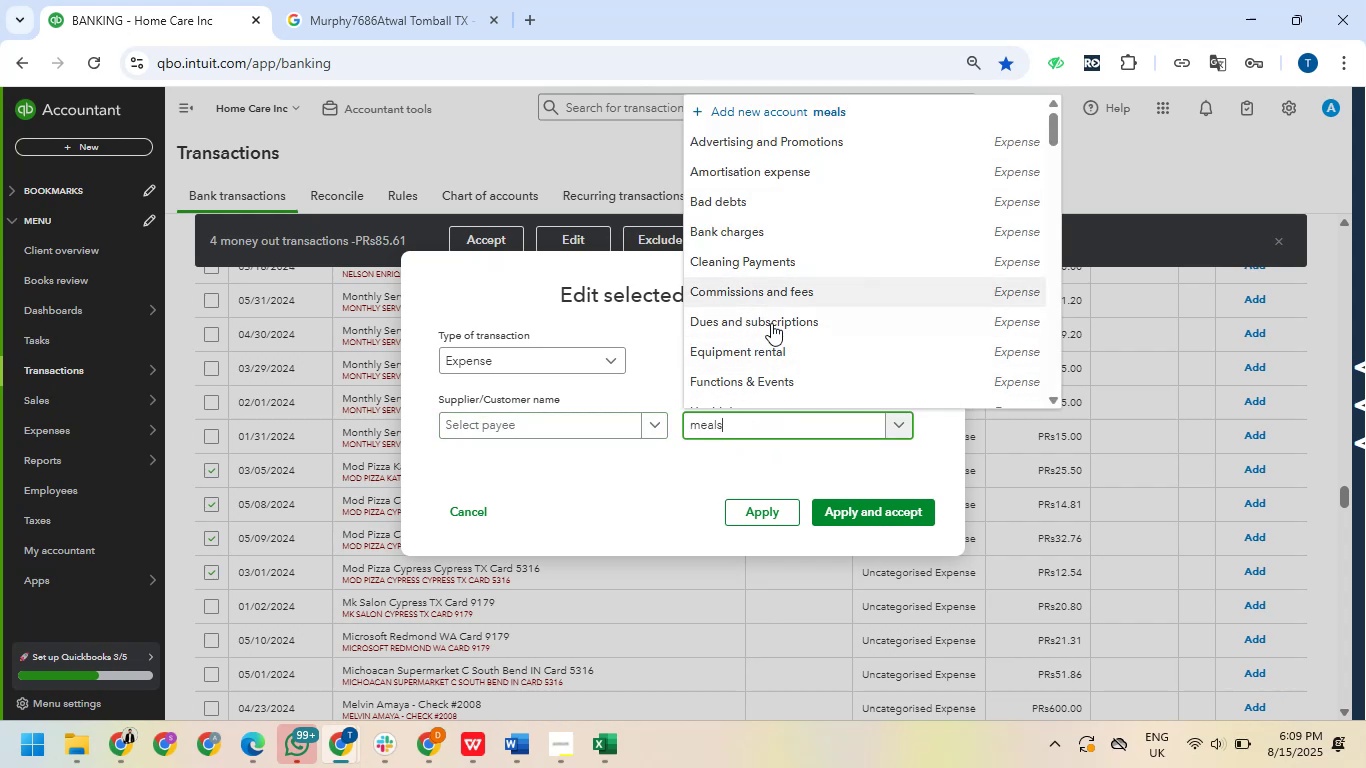 
scroll: coordinate [746, 315], scroll_direction: down, amount: 2.0
 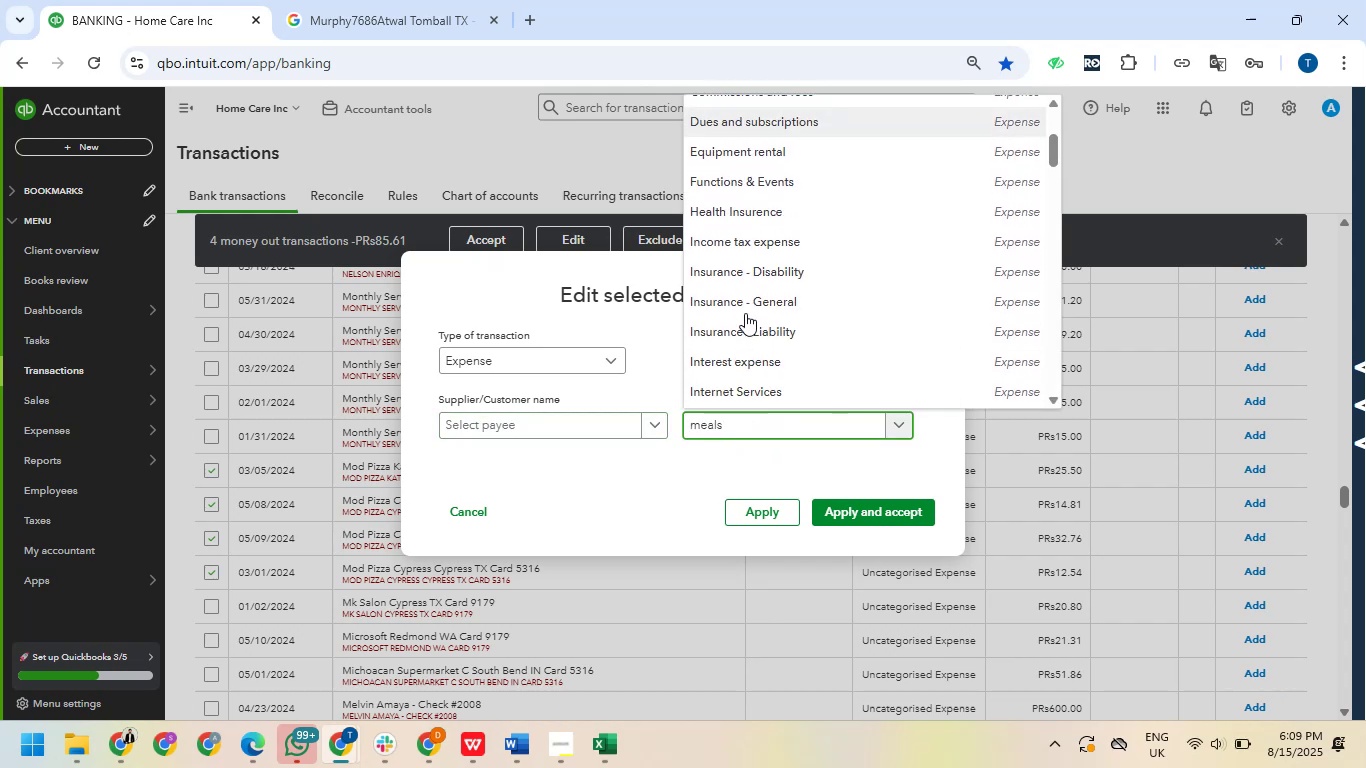 
scroll: coordinate [727, 291], scroll_direction: up, amount: 6.0
 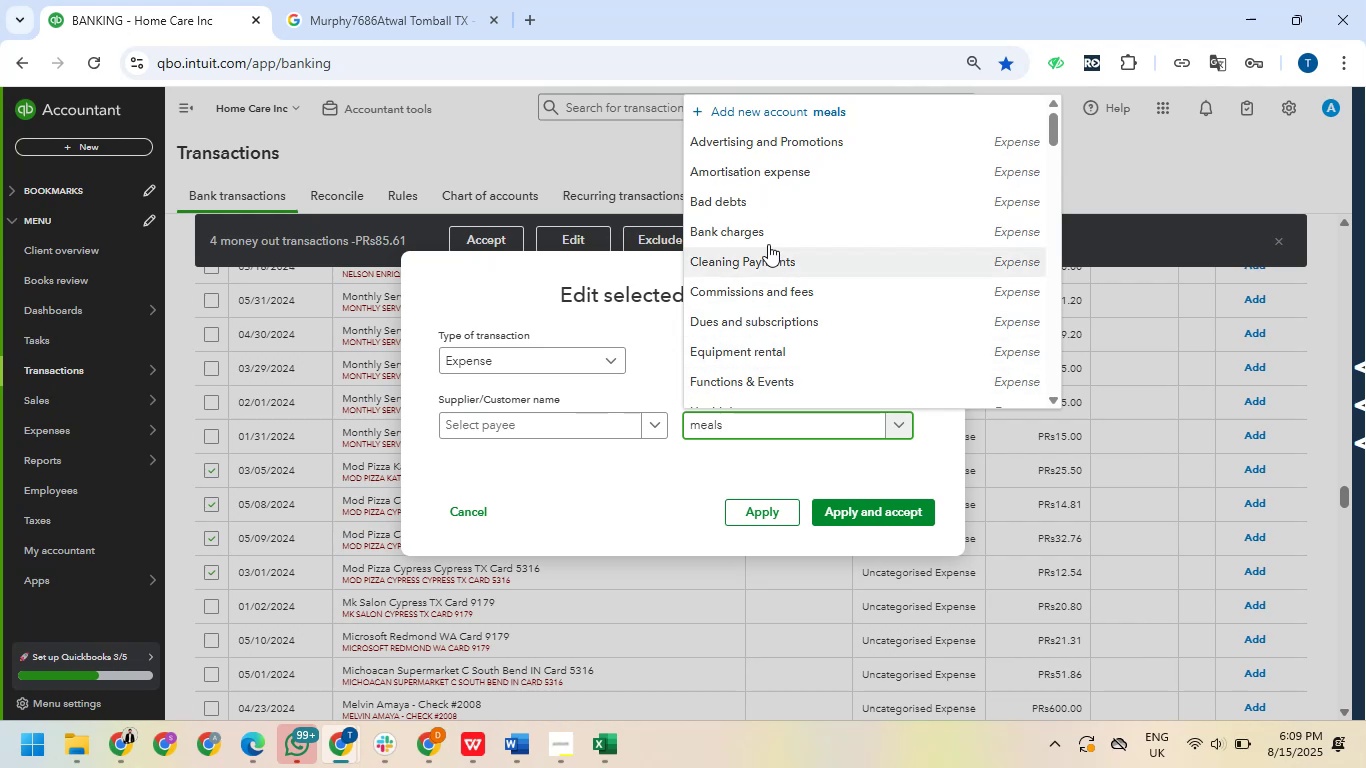 
scroll: coordinate [758, 244], scroll_direction: down, amount: 2.0
 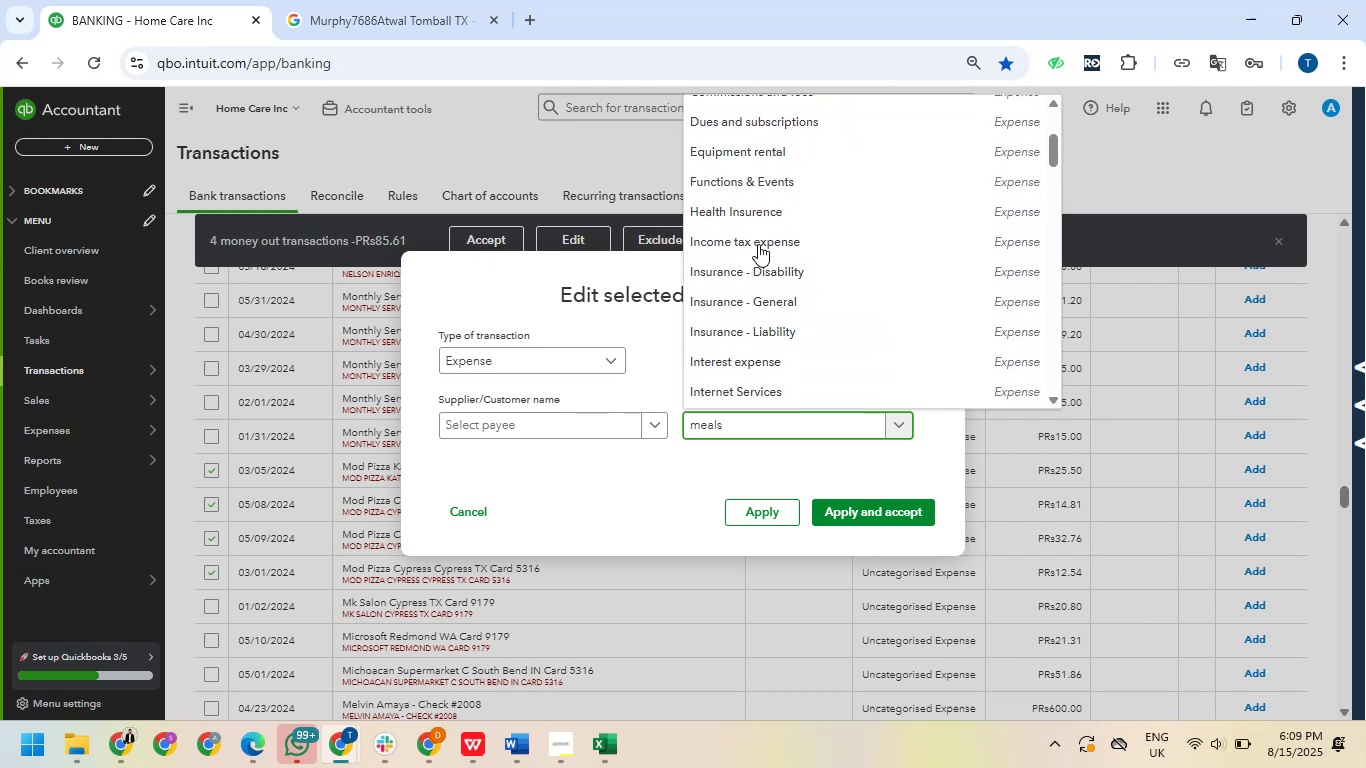 
scroll: coordinate [758, 244], scroll_direction: up, amount: 4.0
 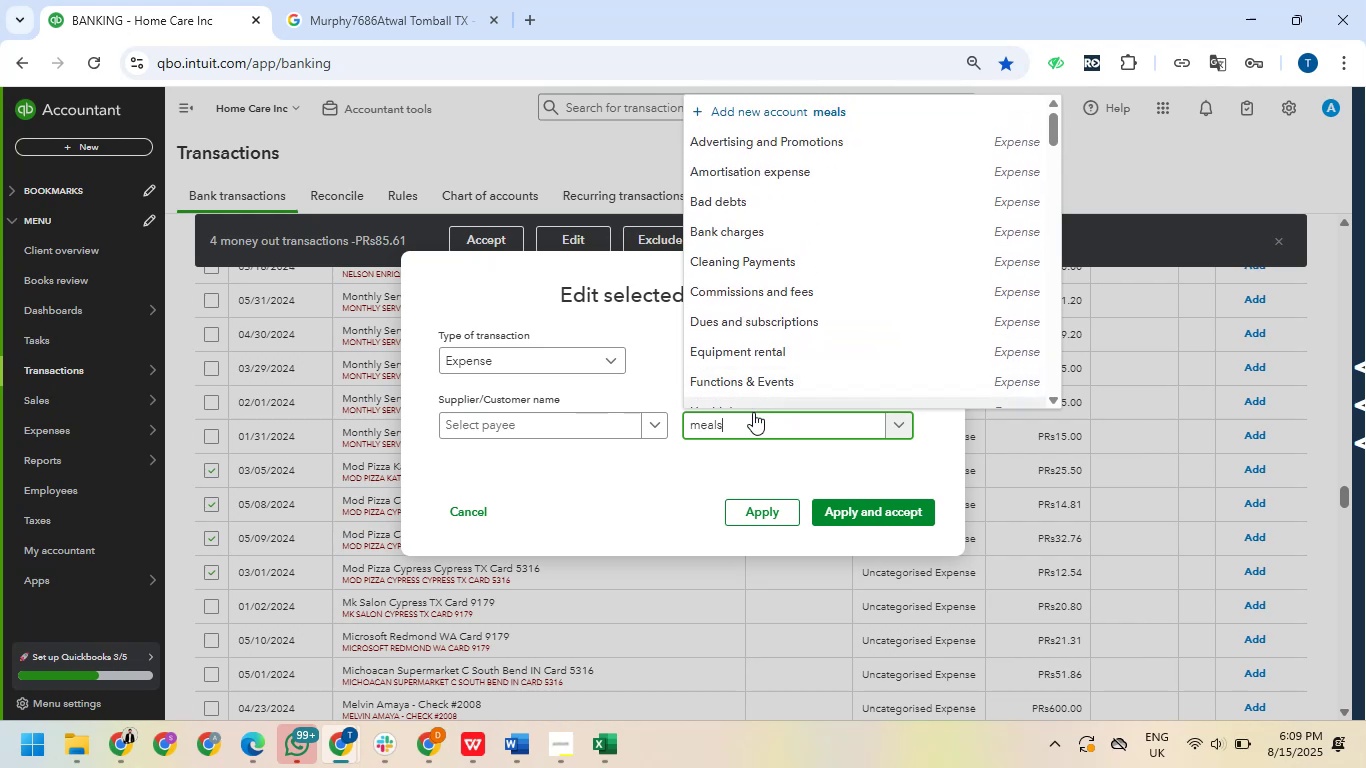 
left_click([750, 412])
 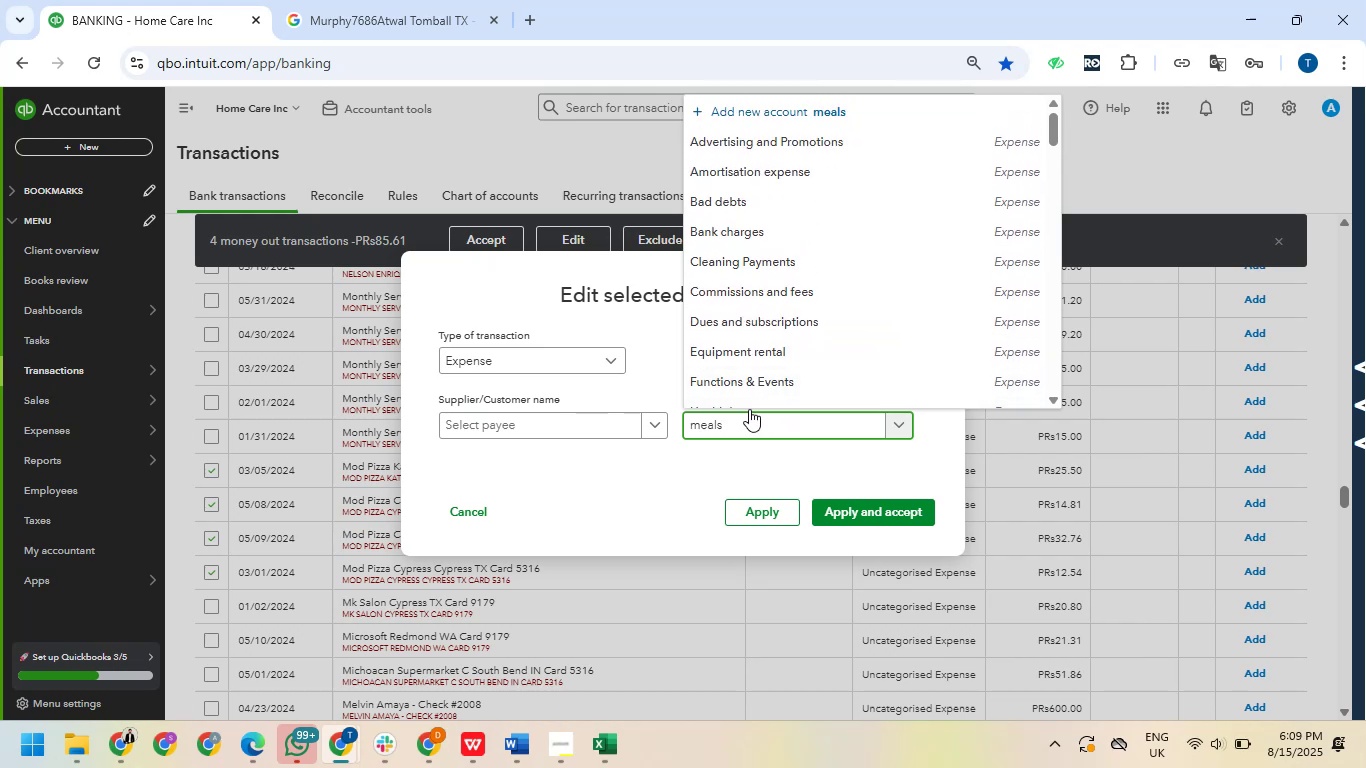 
key(Space)
 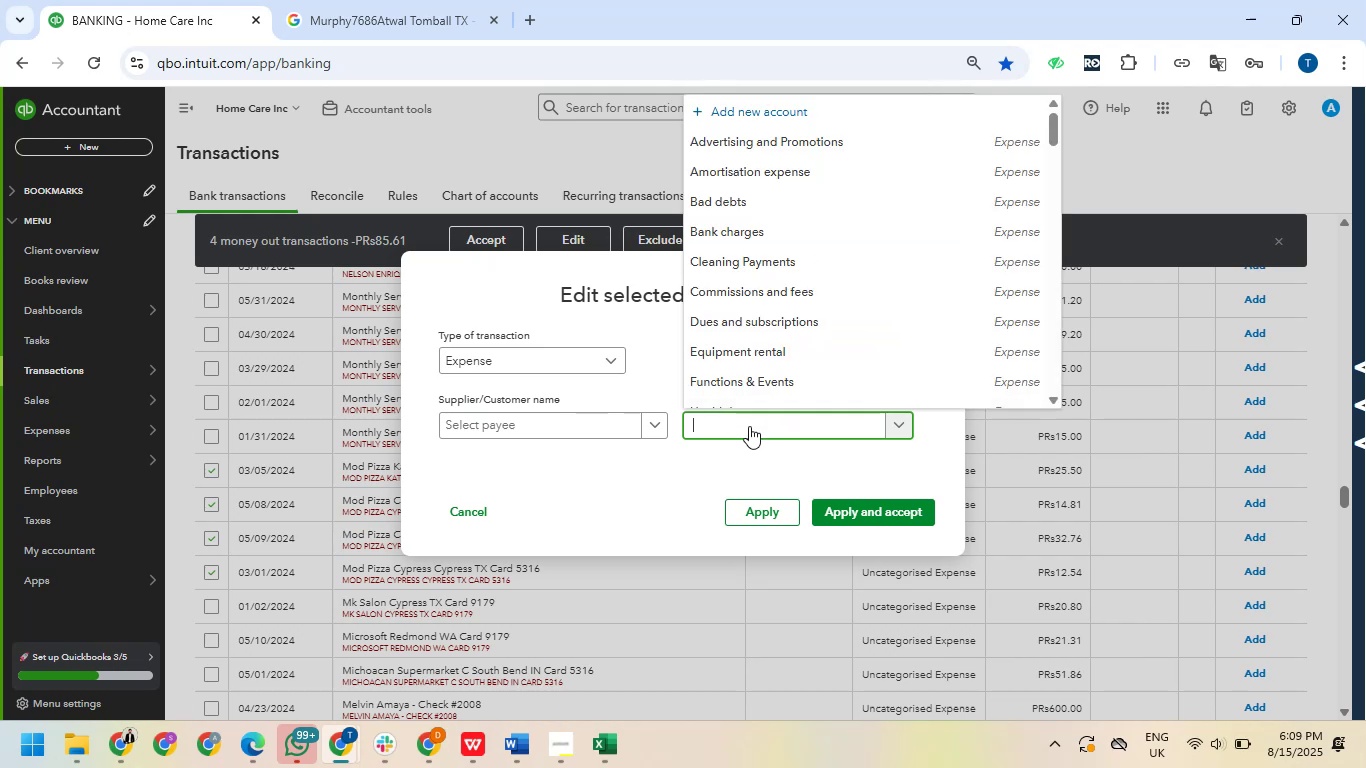 
left_click([749, 426])
 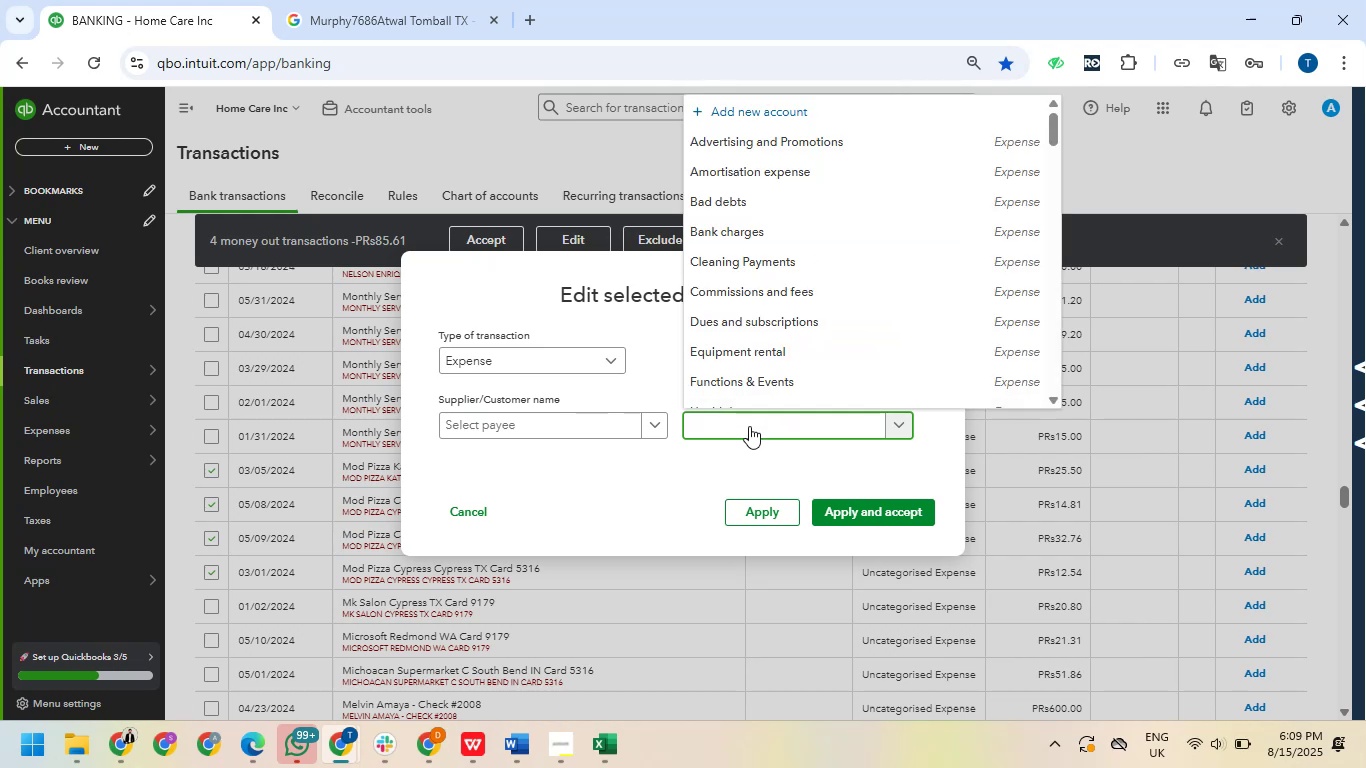 
type(meal)
 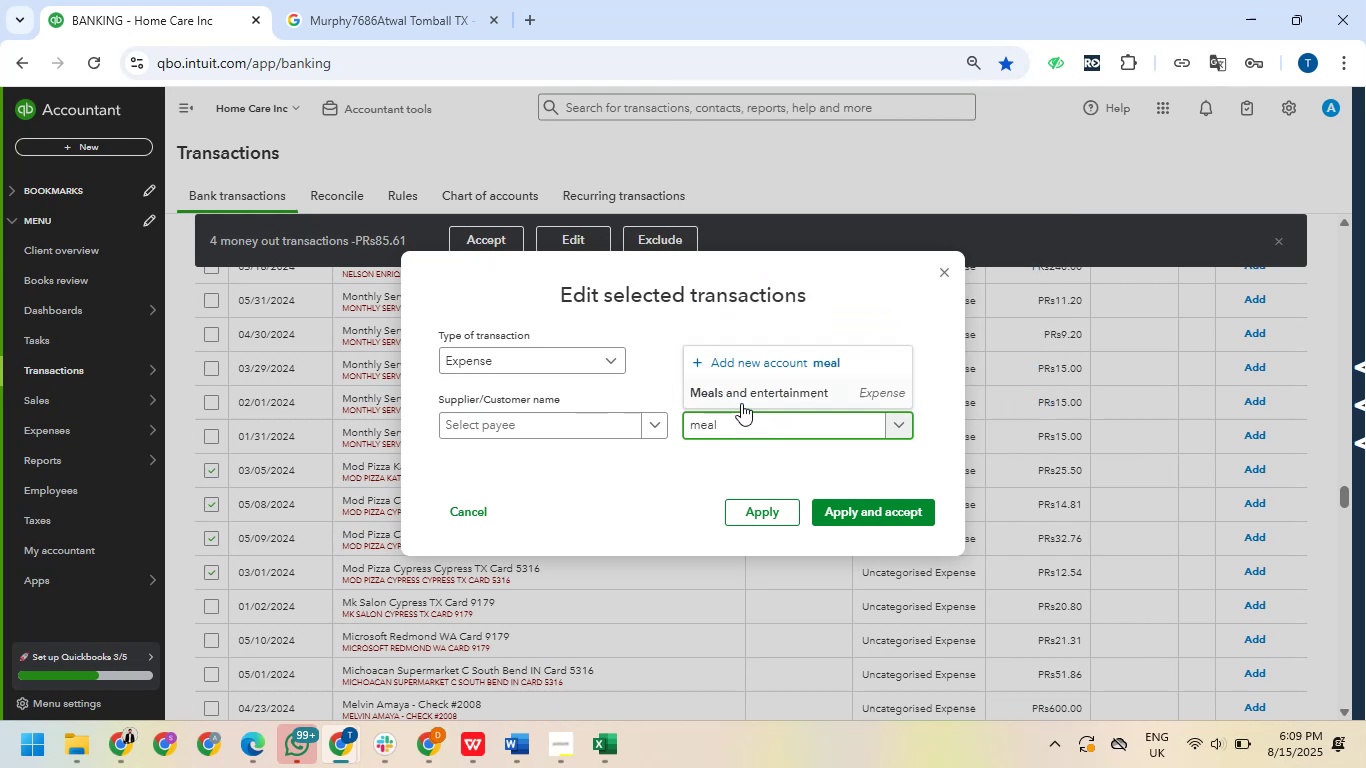 
left_click([741, 401])
 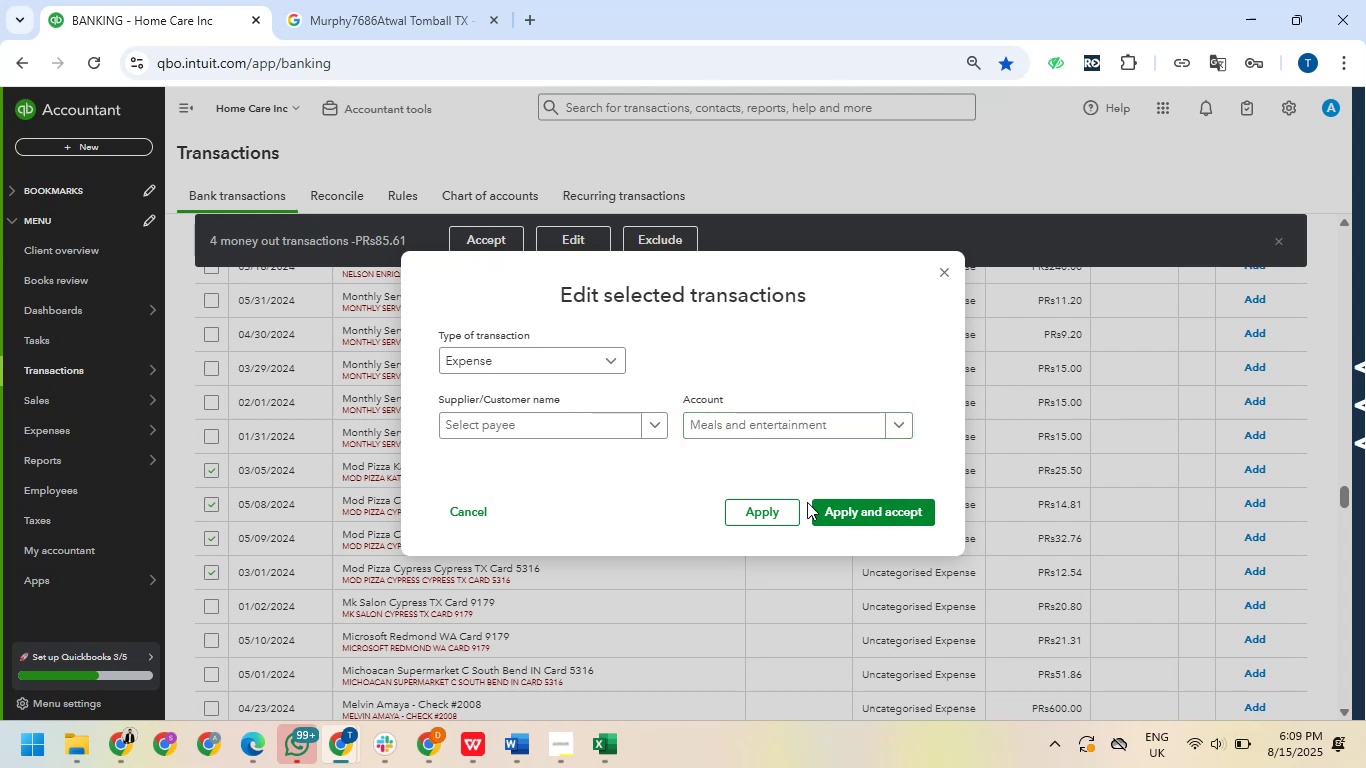 
wait(7.3)
 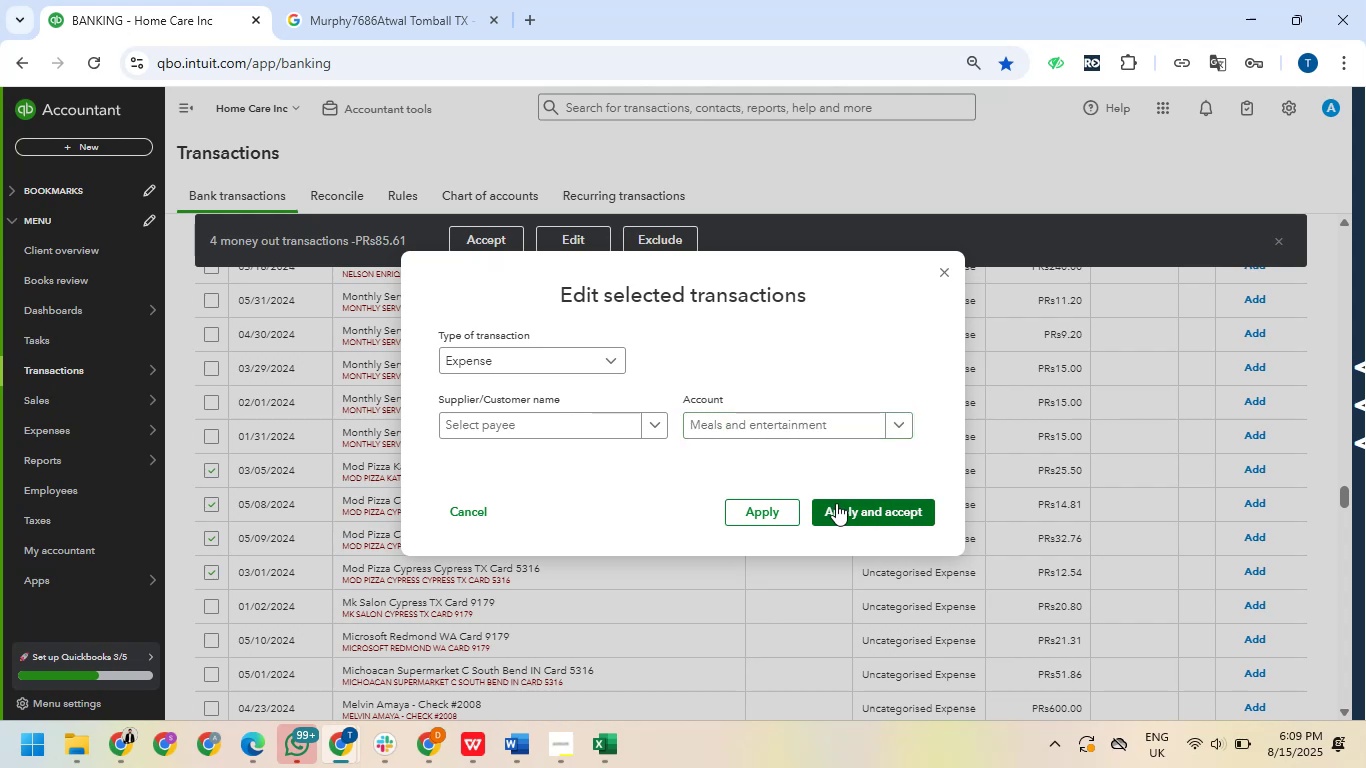 
left_click([847, 513])
 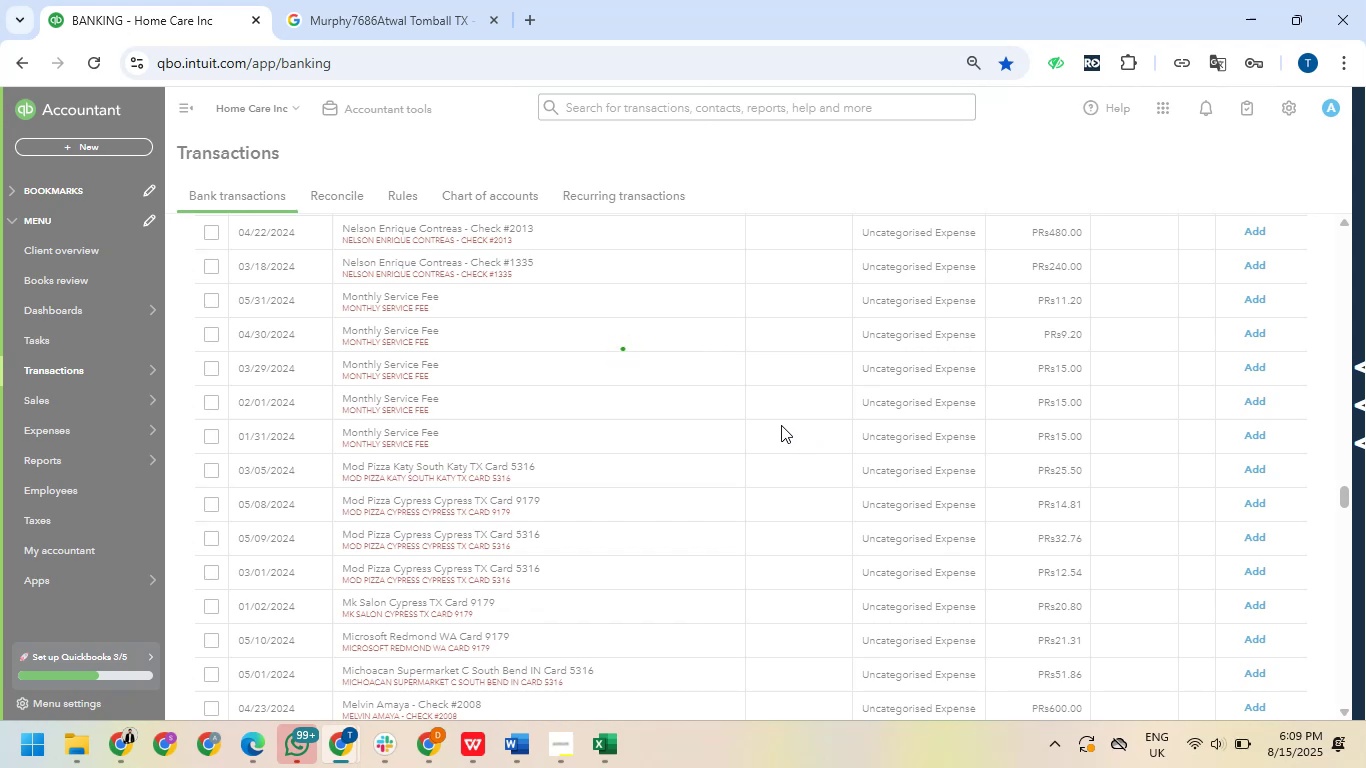 
wait(14.72)
 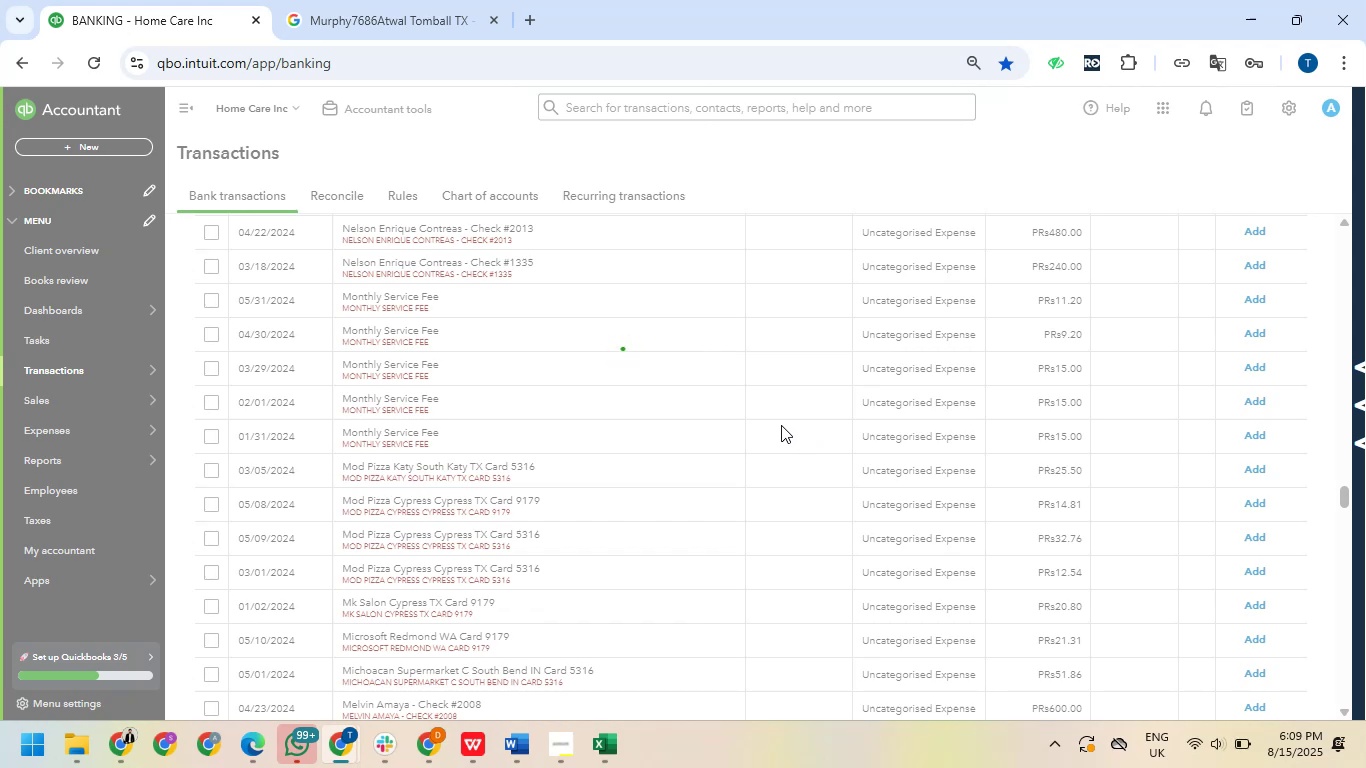 
scroll: coordinate [512, 324], scroll_direction: down, amount: 3.0
 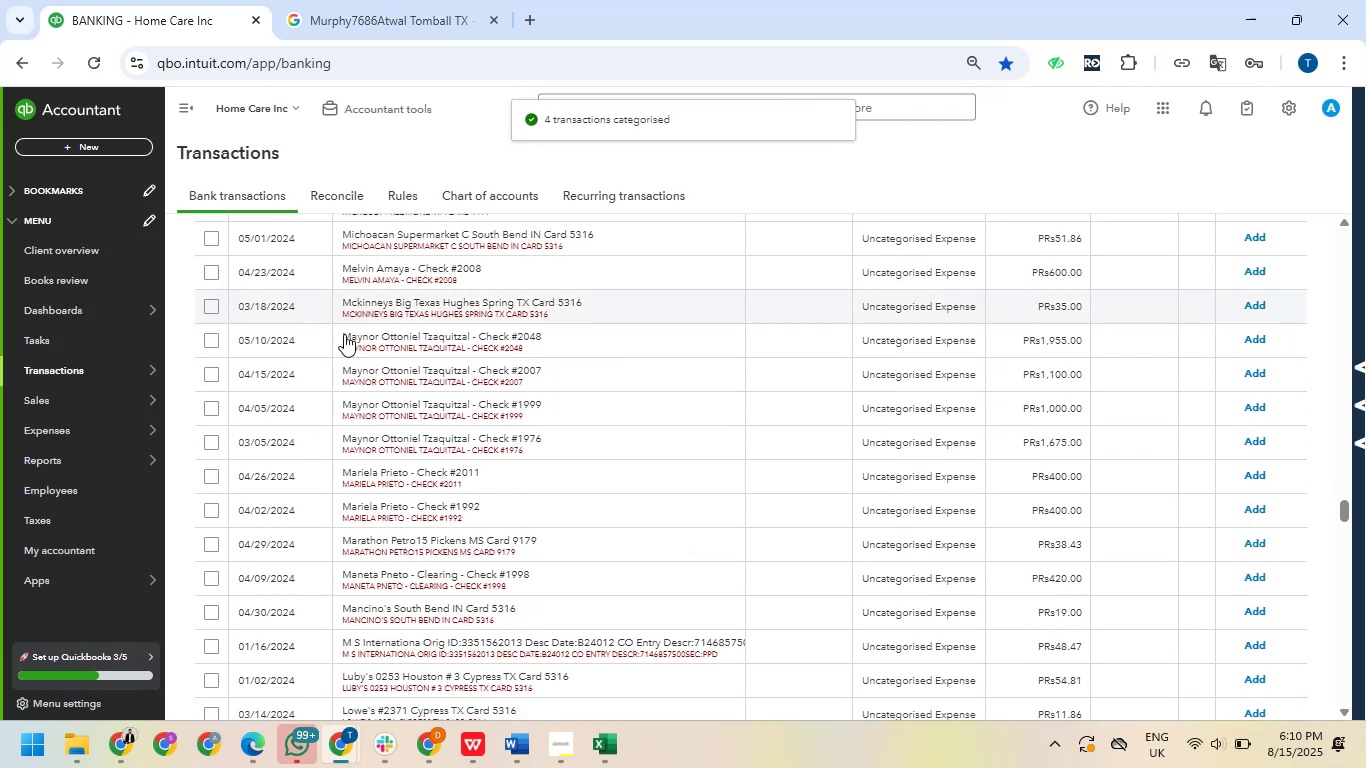 
left_click_drag(start_coordinate=[339, 337], to_coordinate=[381, 339])
 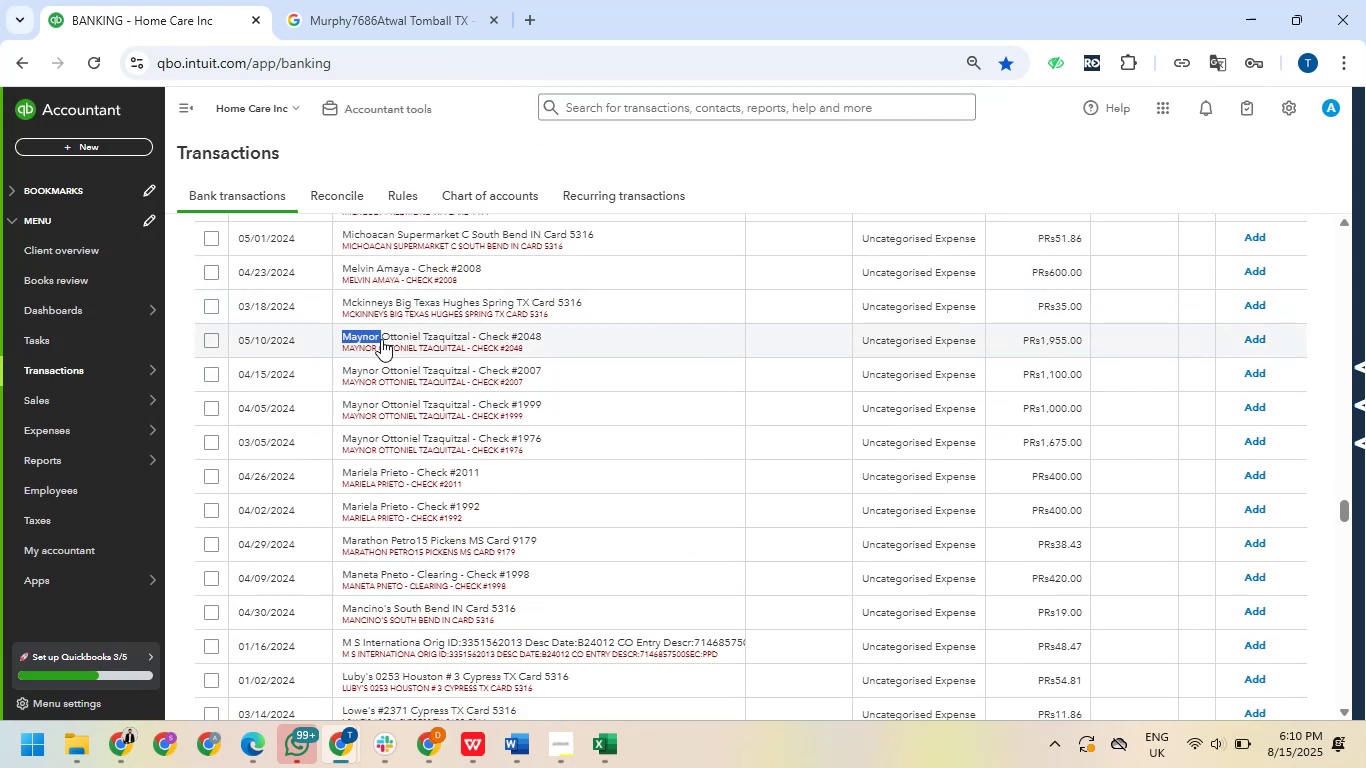 
key(Shift+ArrowRight)
 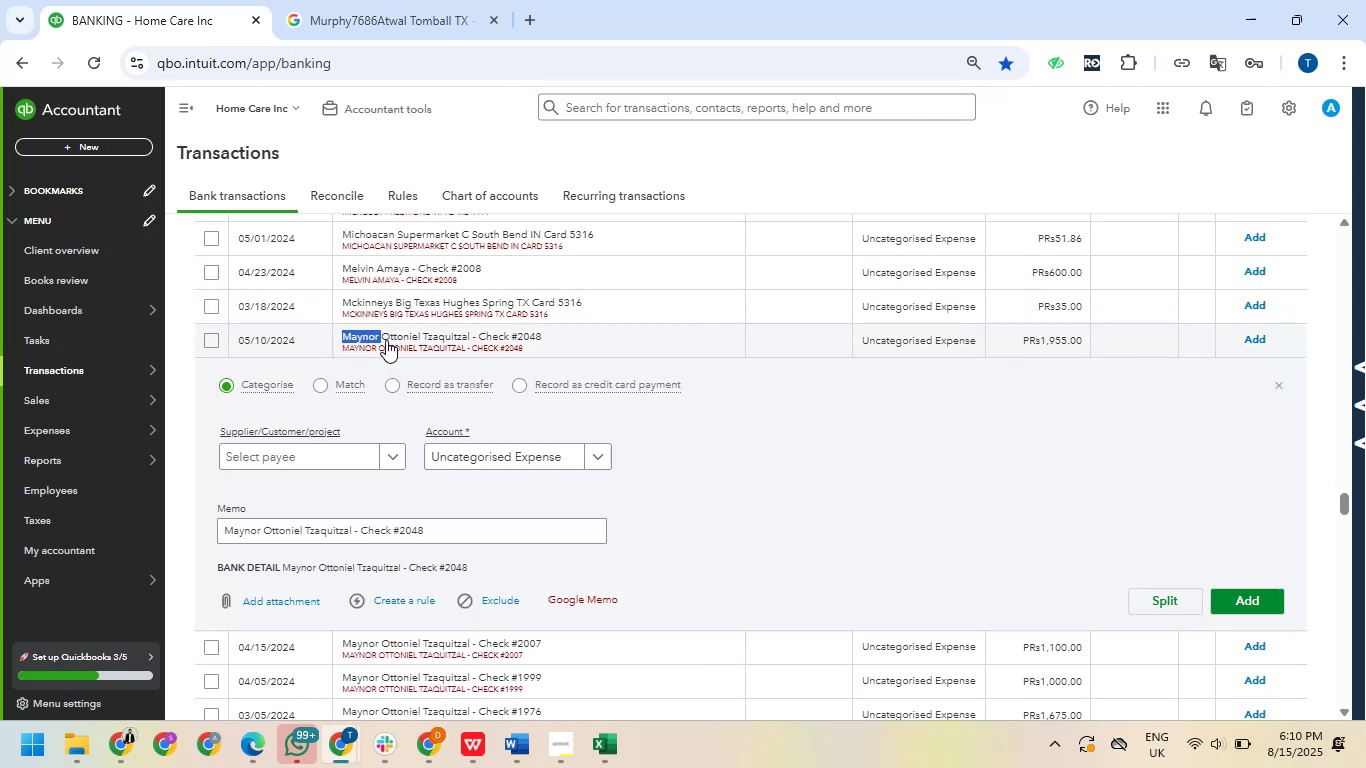 
key(Shift+ArrowRight)
 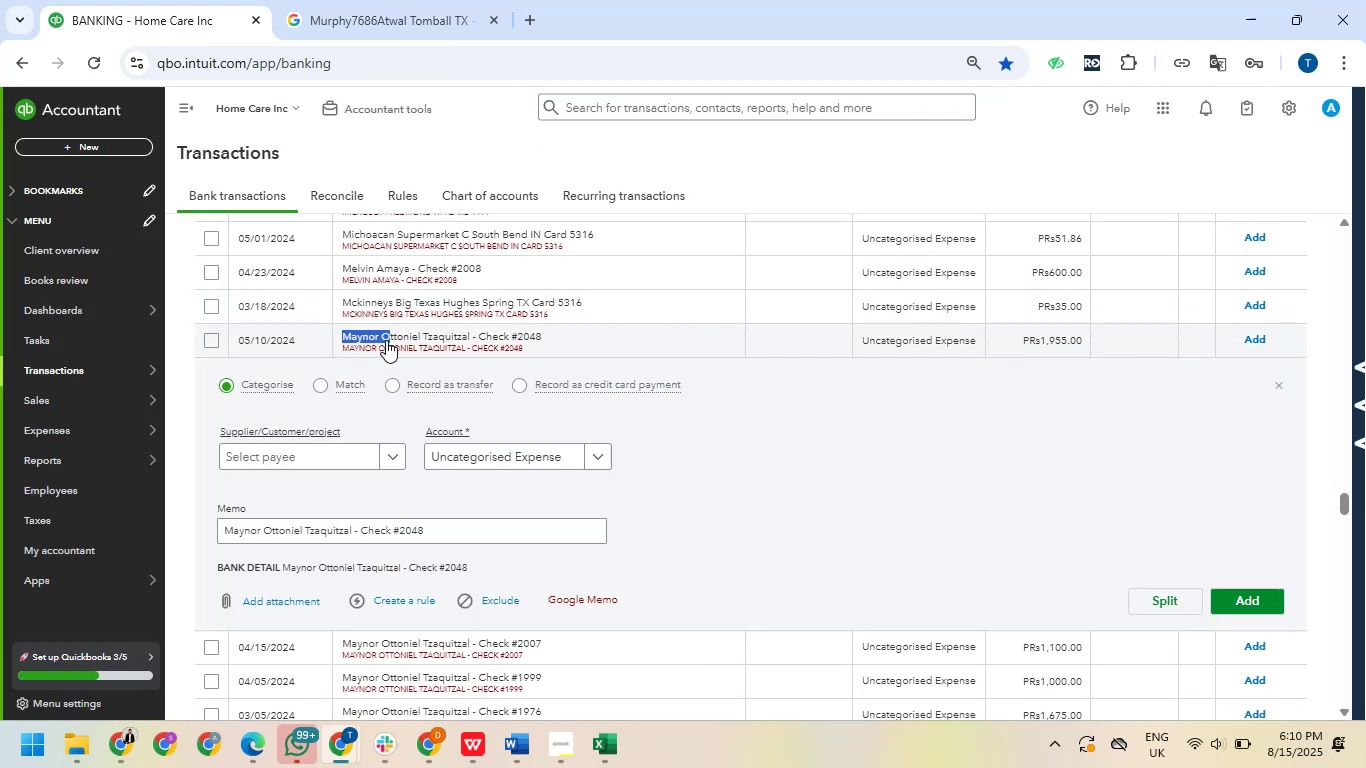 
key(Shift+ArrowRight)
 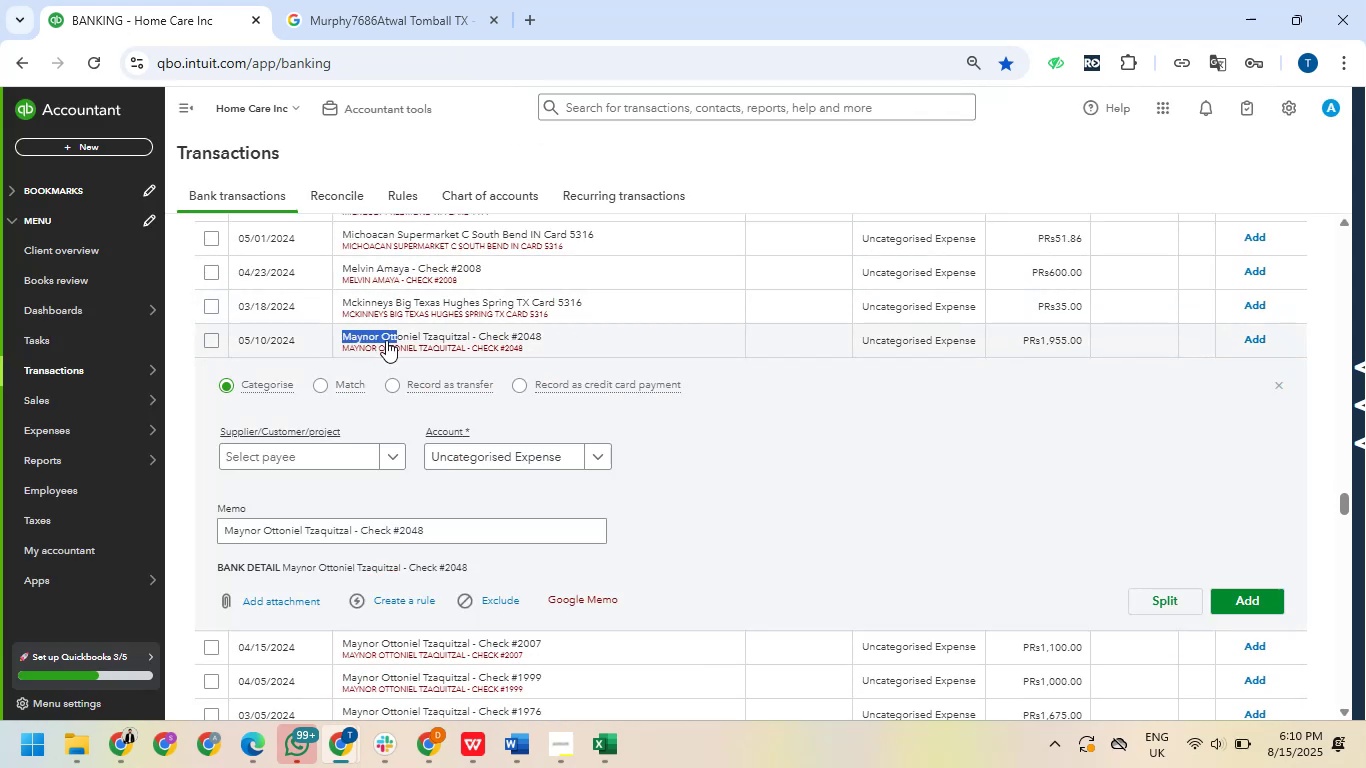 
key(Shift+ArrowRight)
 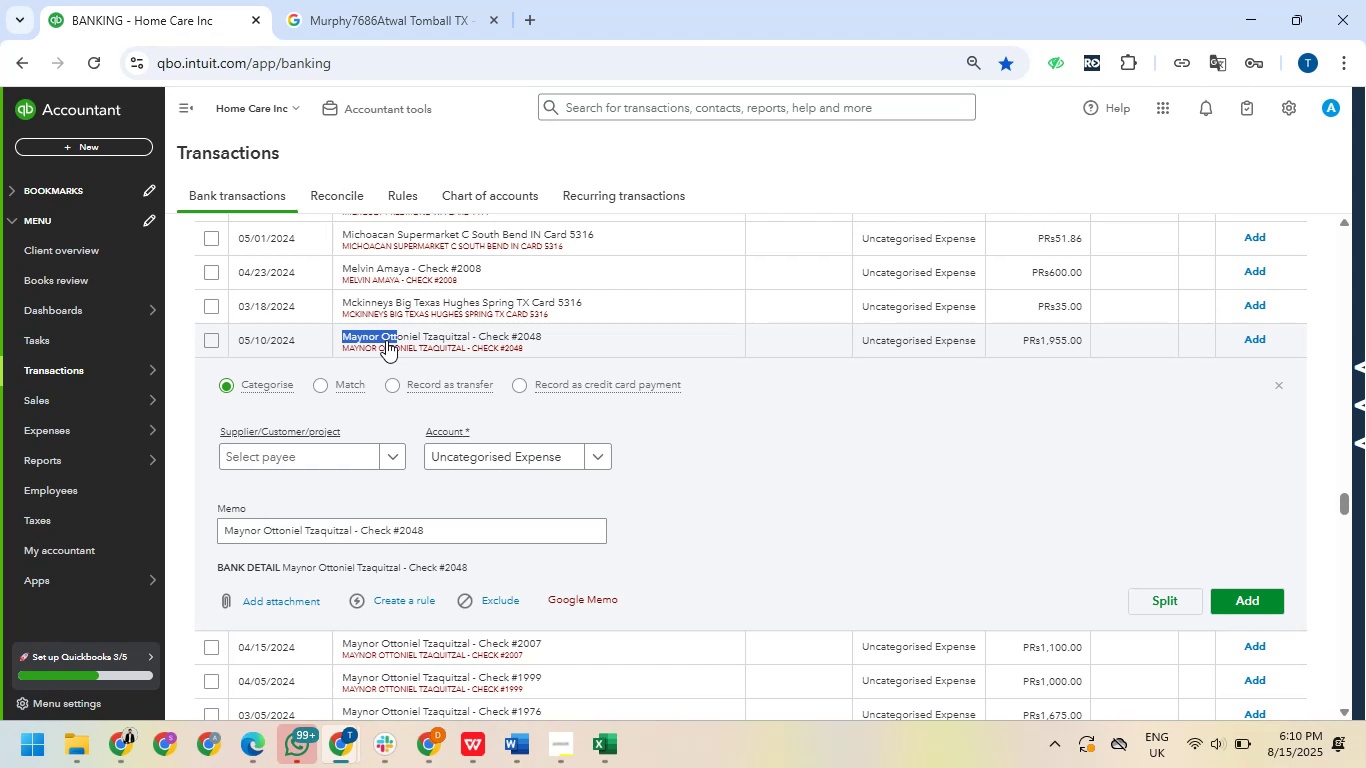 
key(Shift+ArrowRight)
 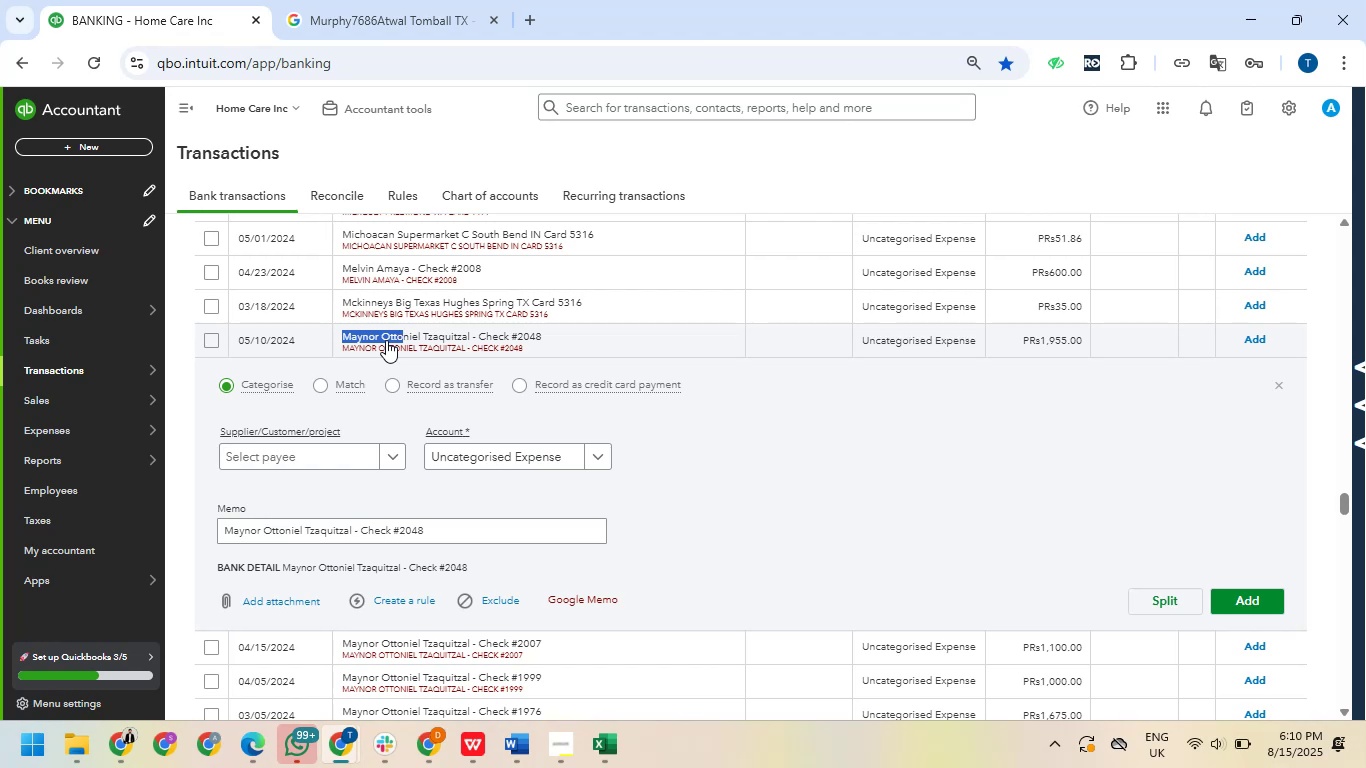 
hold_key(key=ArrowRight, duration=0.76)
 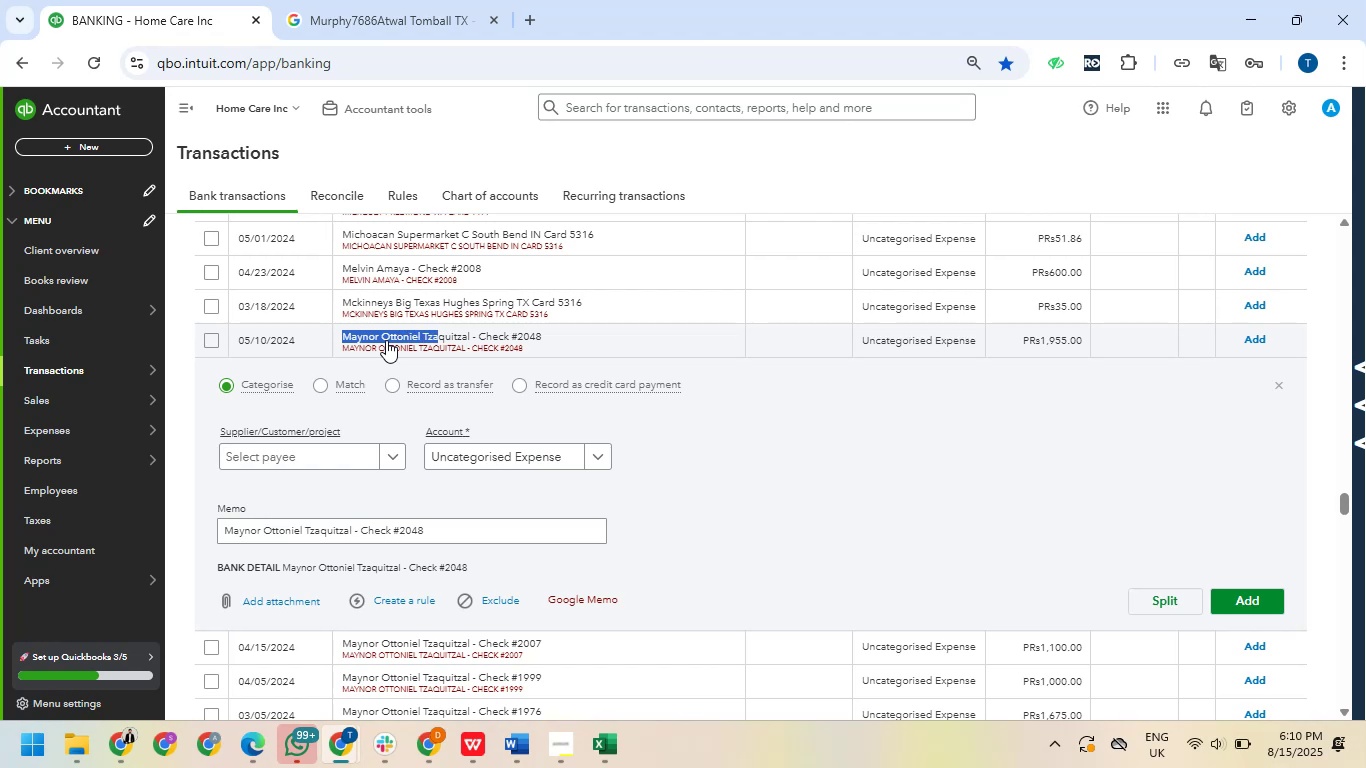 
key(Shift+ArrowRight)
 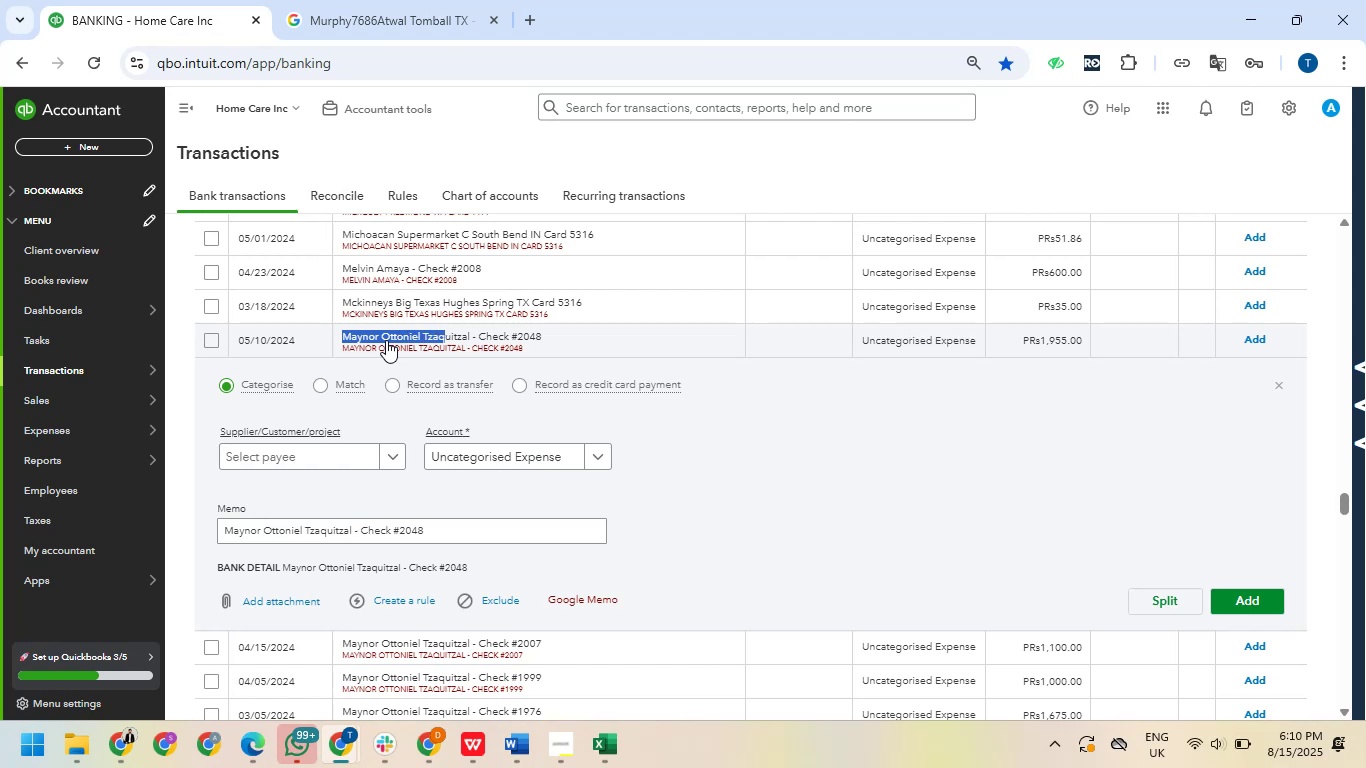 
key(Shift+ArrowRight)
 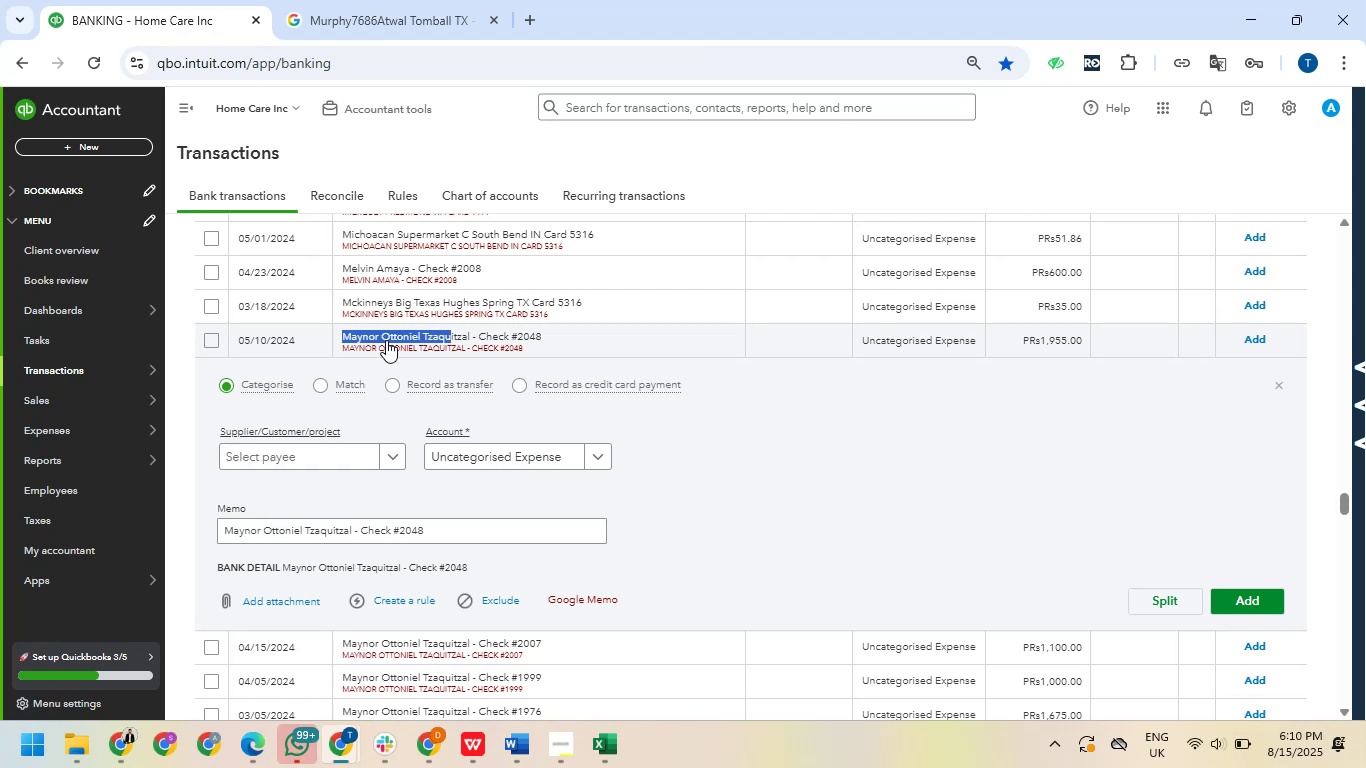 
key(Shift+ArrowRight)
 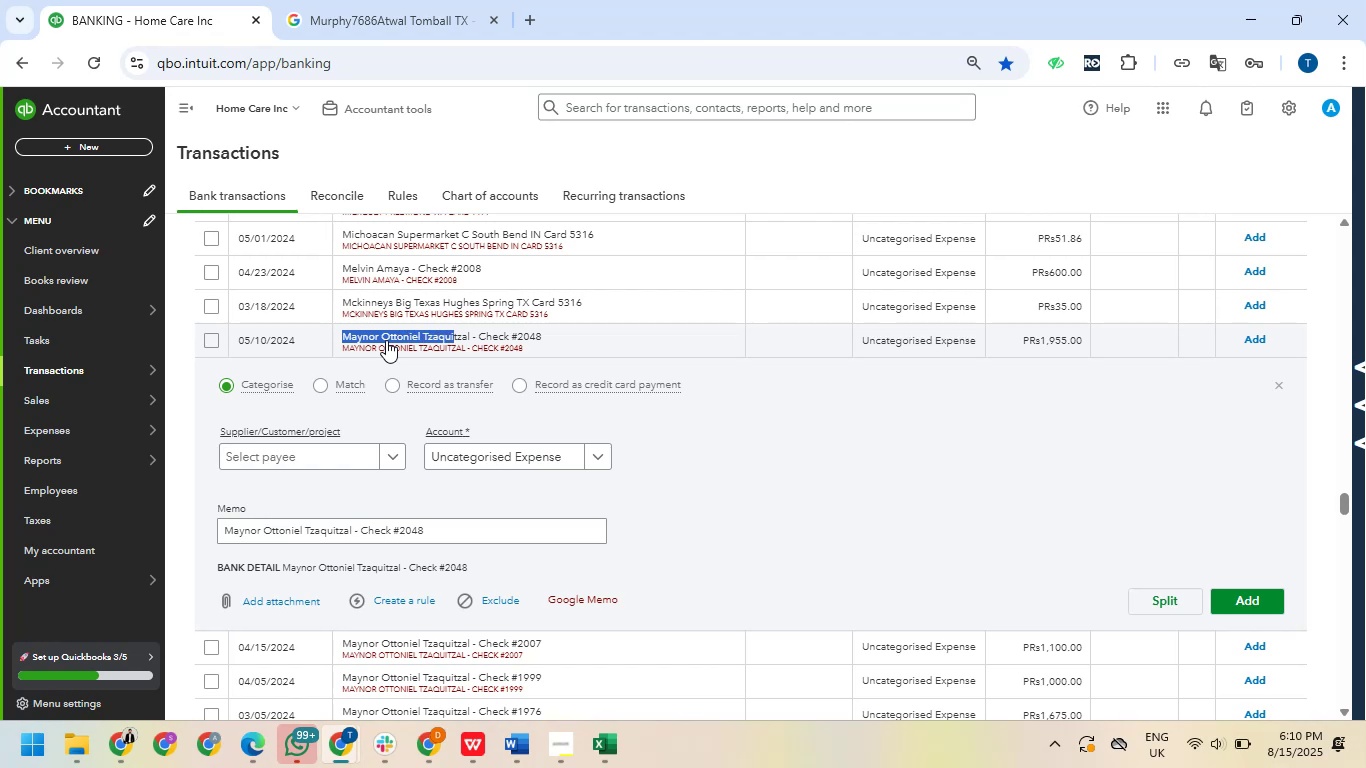 
key(Shift+ArrowRight)
 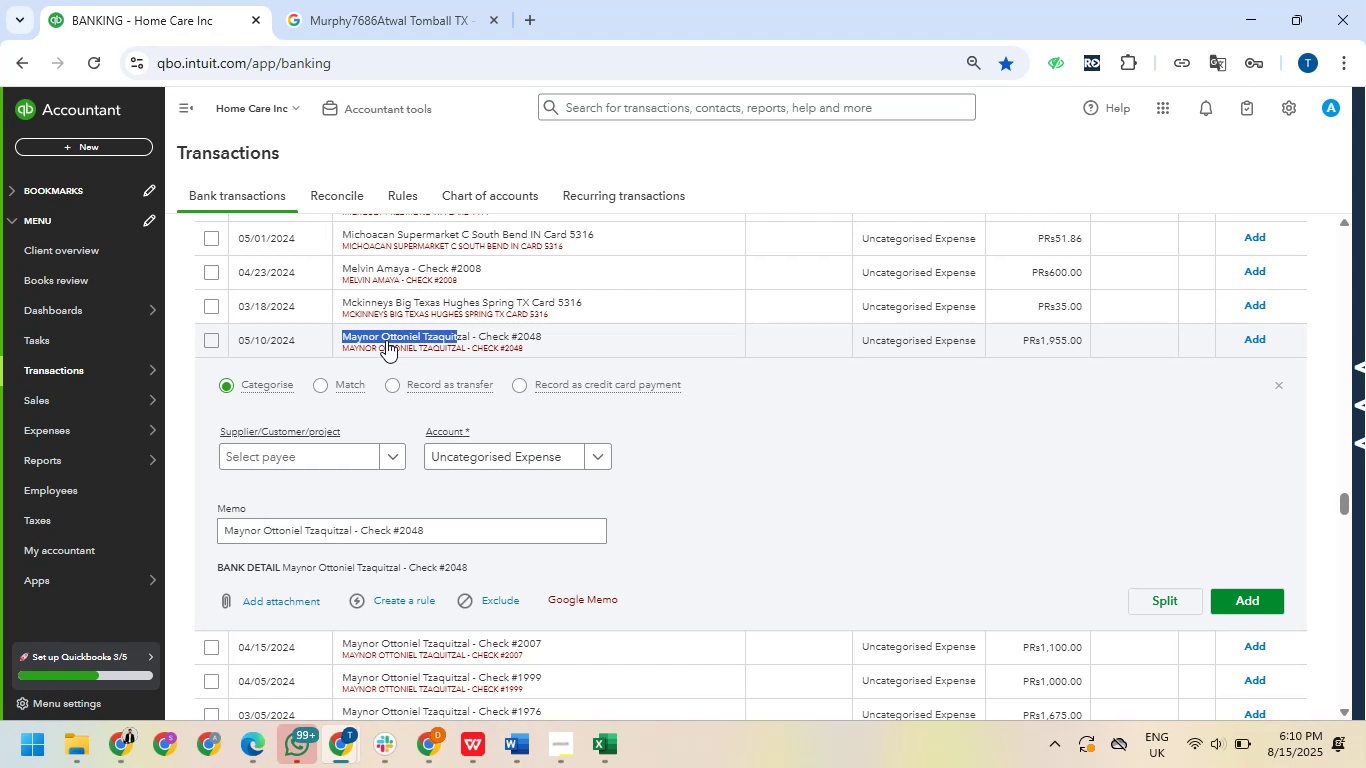 
key(Shift+ArrowRight)
 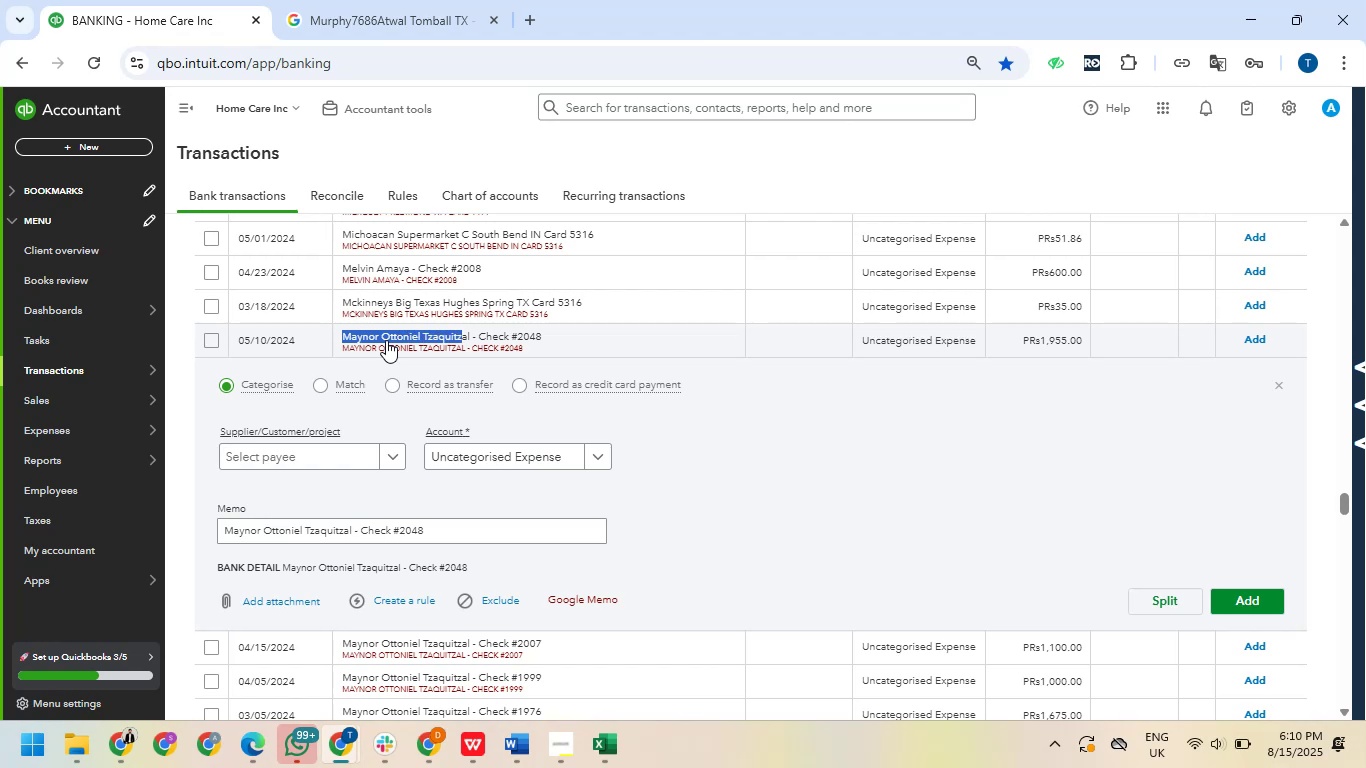 
key(Shift+ArrowRight)
 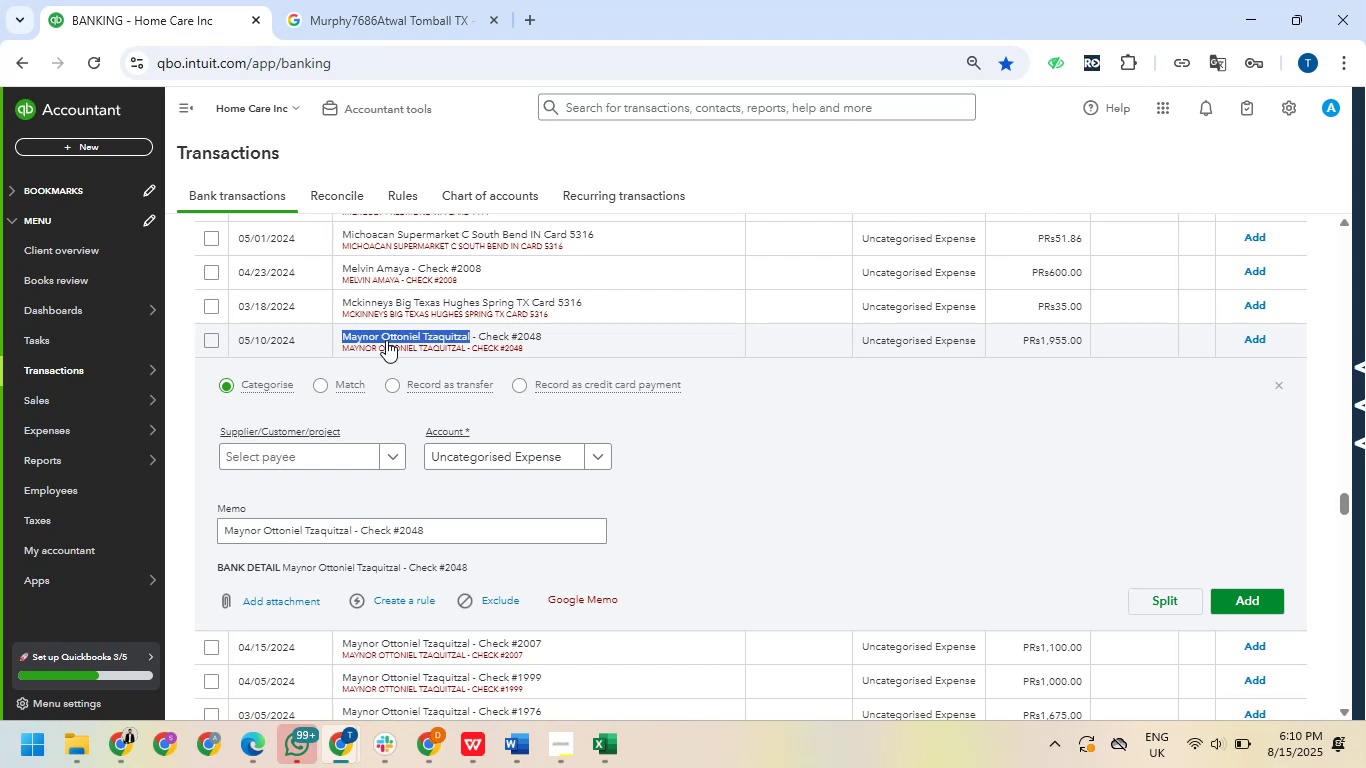 
key(Control+C)
 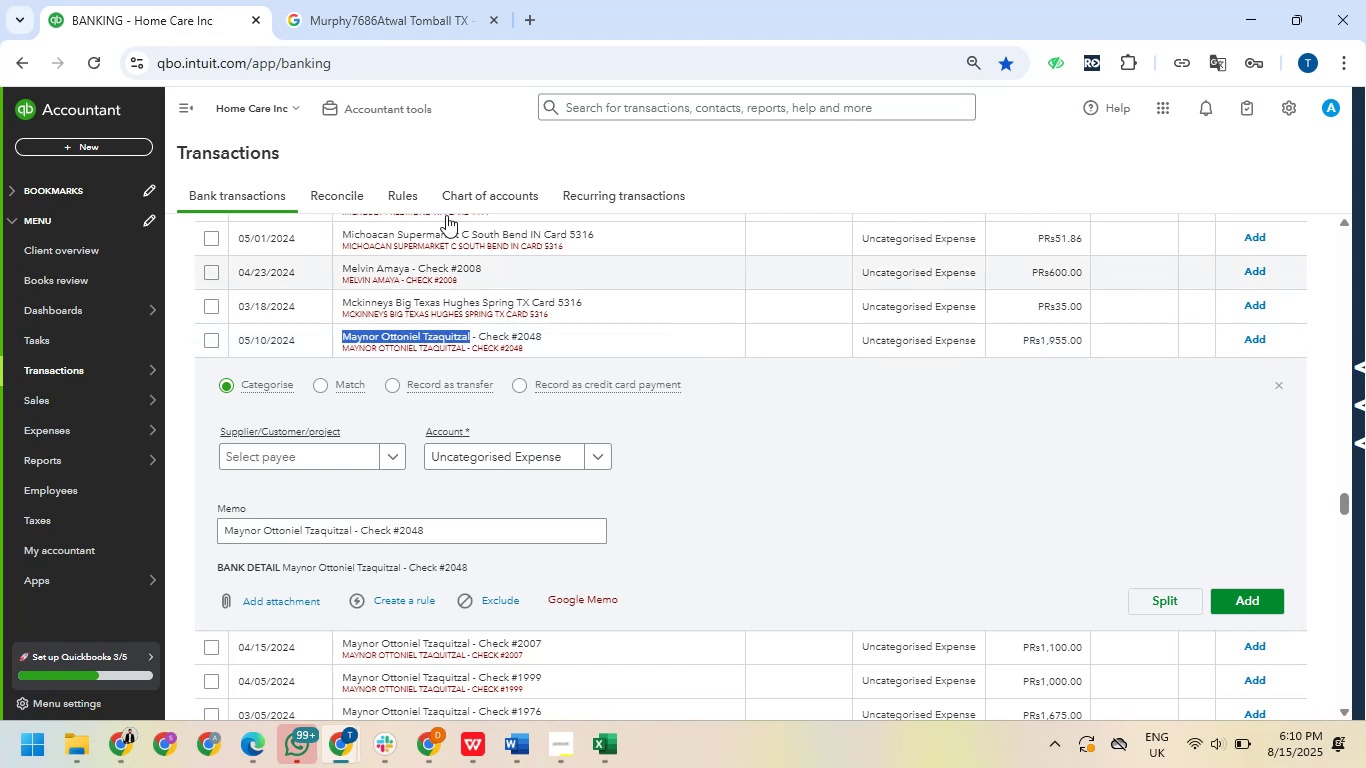 
left_click_drag(start_coordinate=[398, 0], to_coordinate=[425, 15])
 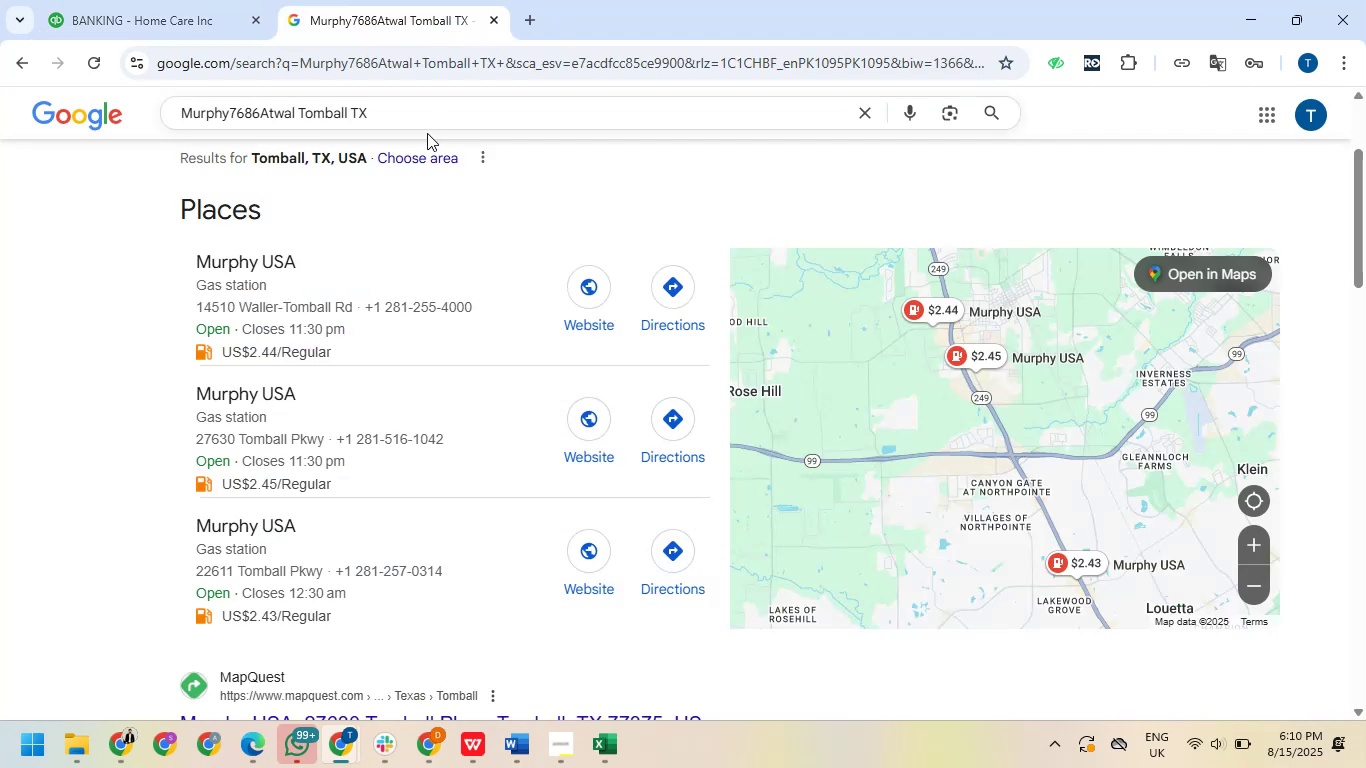 
left_click_drag(start_coordinate=[417, 98], to_coordinate=[116, 101])
 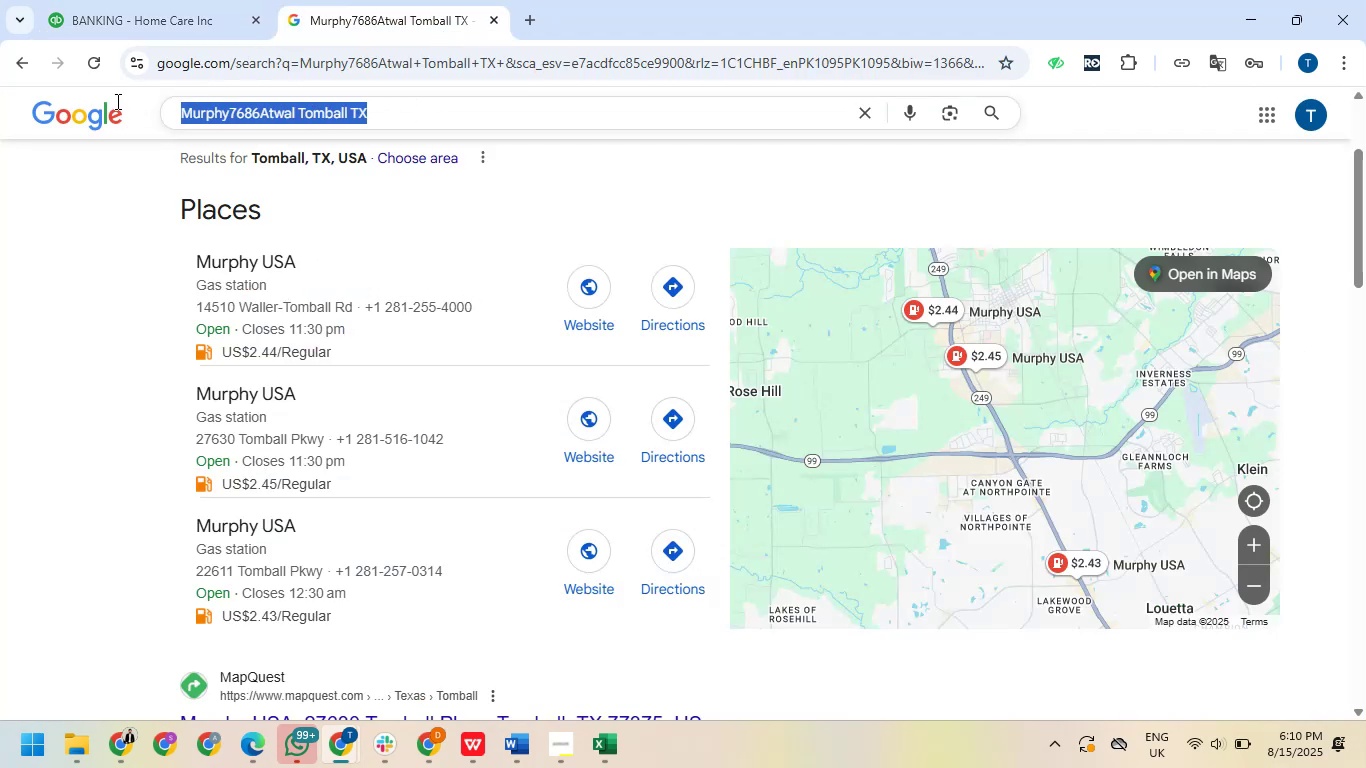 
key(Control+V)
 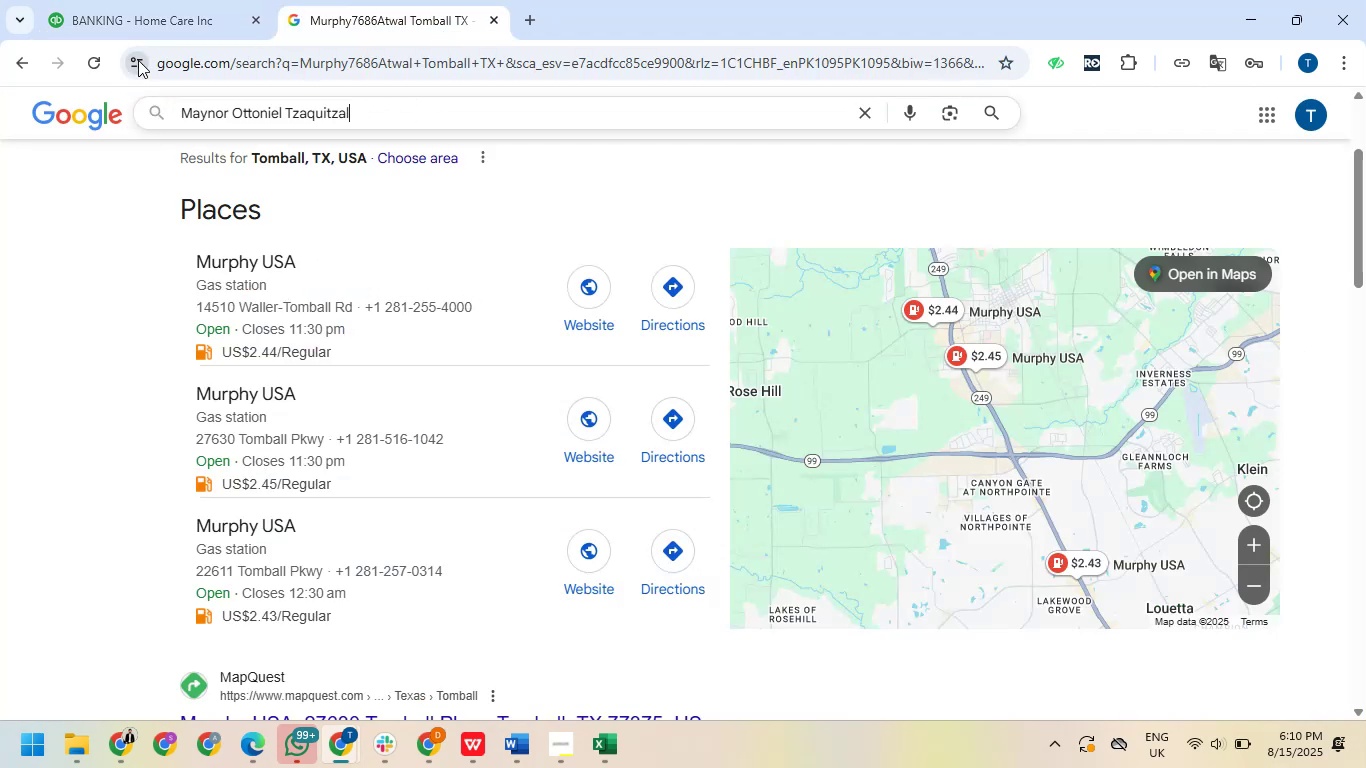 
key(NumpadEnter)
 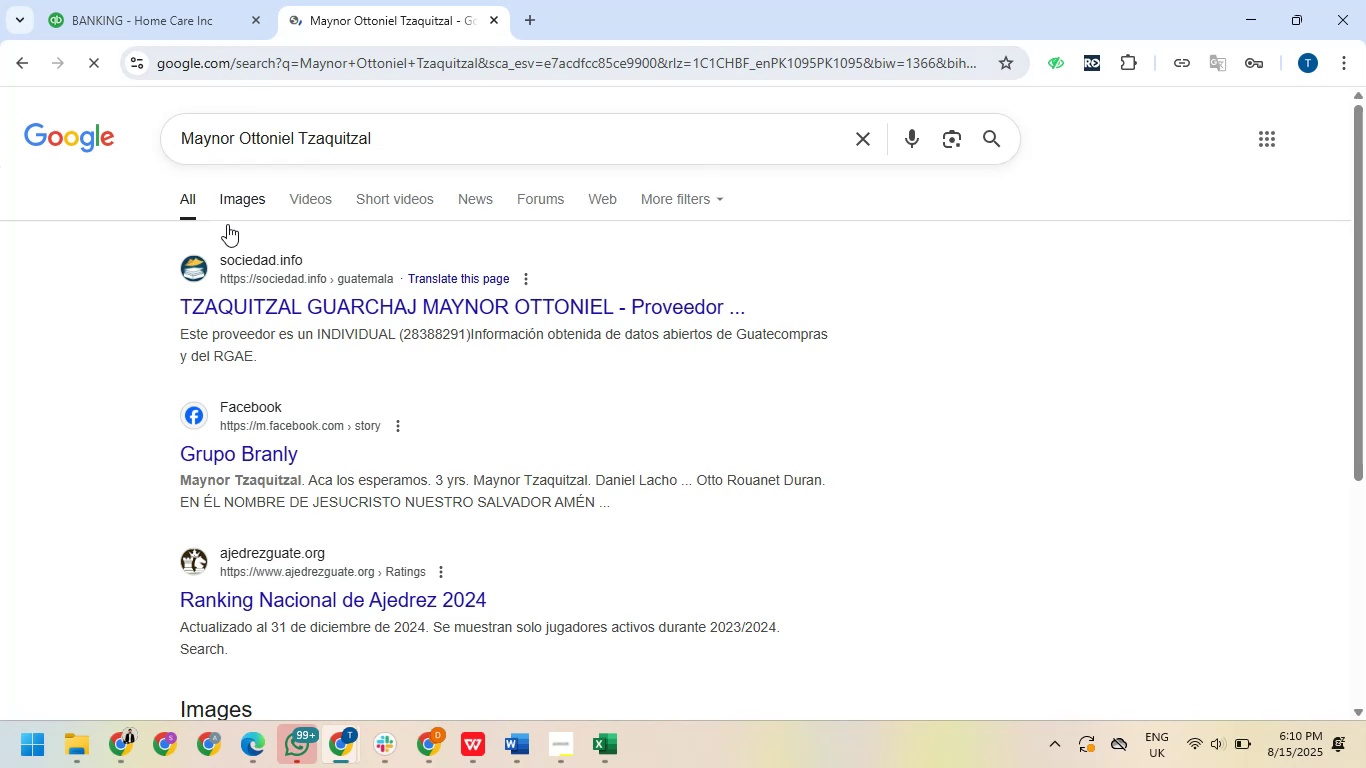 
mouse_move([223, 178])
 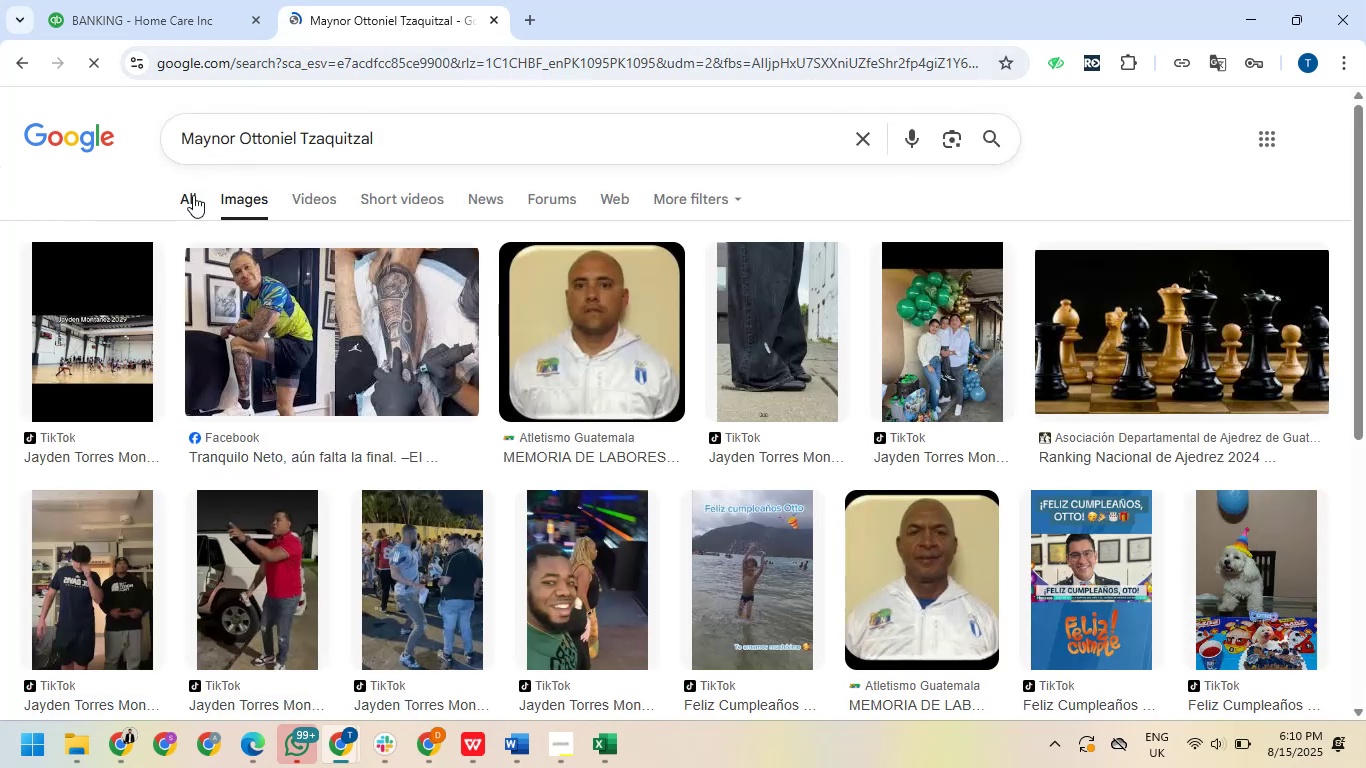 
left_click([193, 195])
 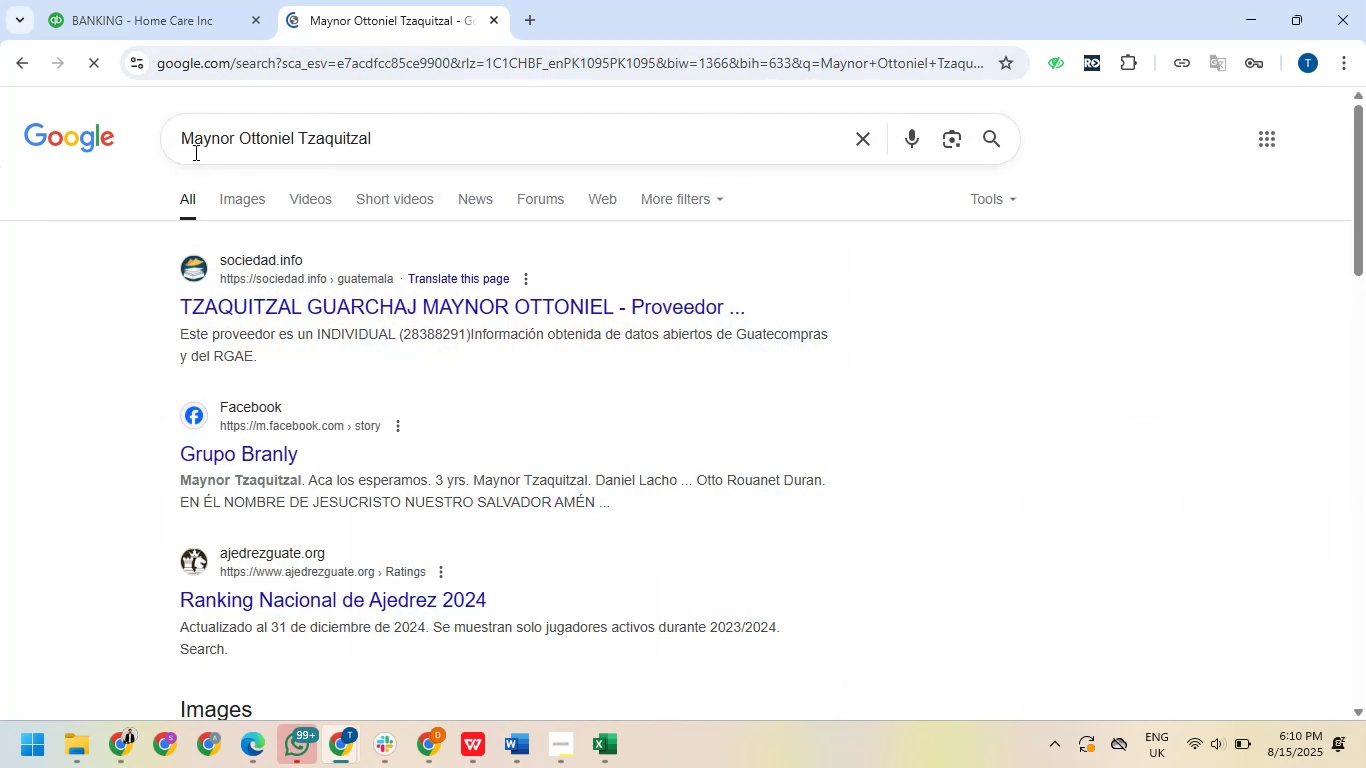 
scroll: coordinate [319, 315], scroll_direction: down, amount: 9.0
 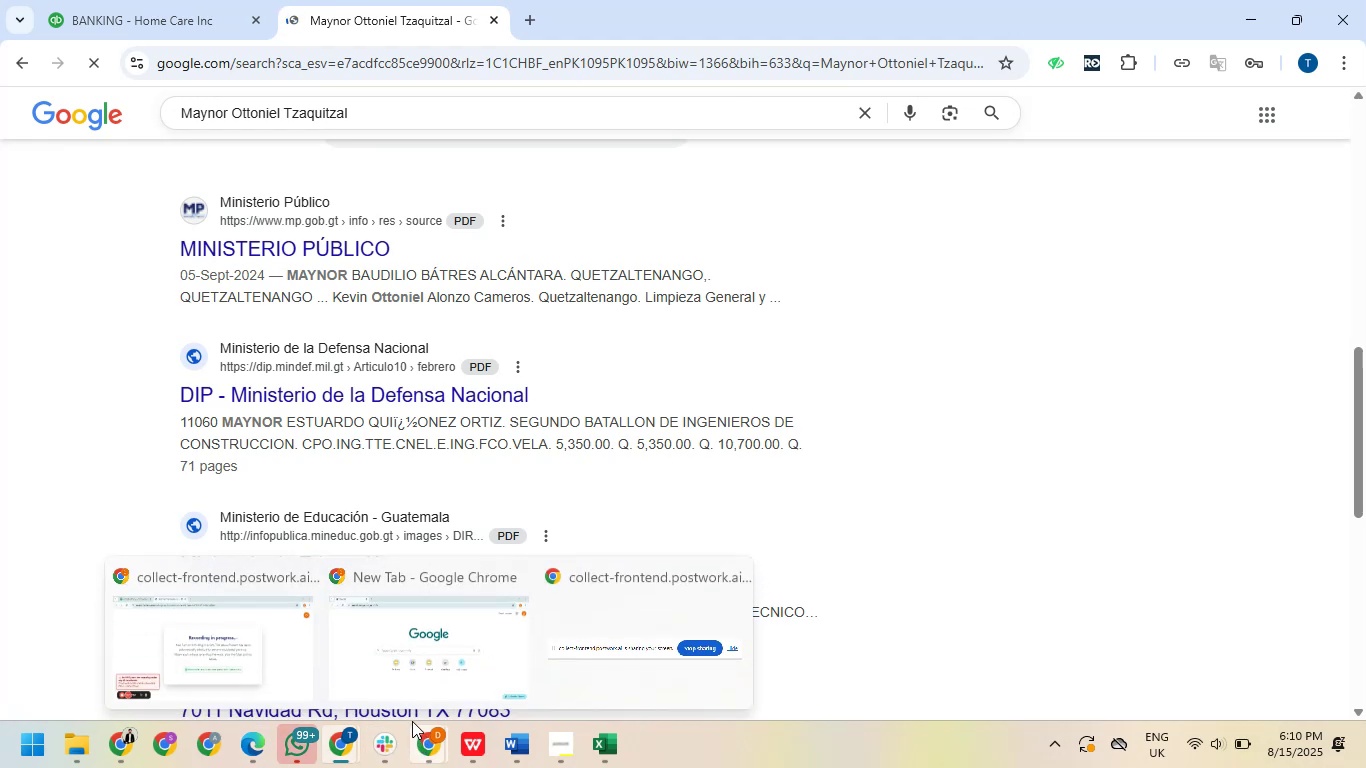 
left_click([288, 663])
 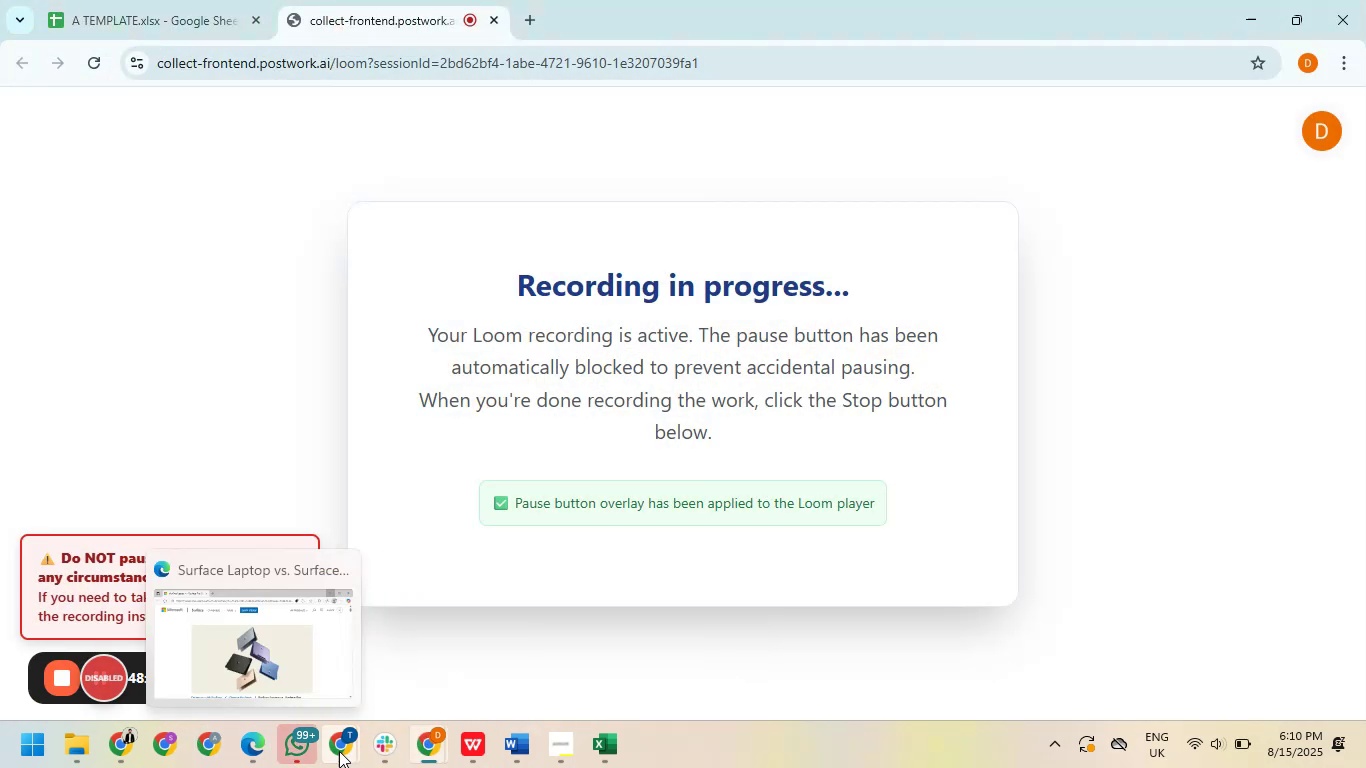 
wait(8.31)
 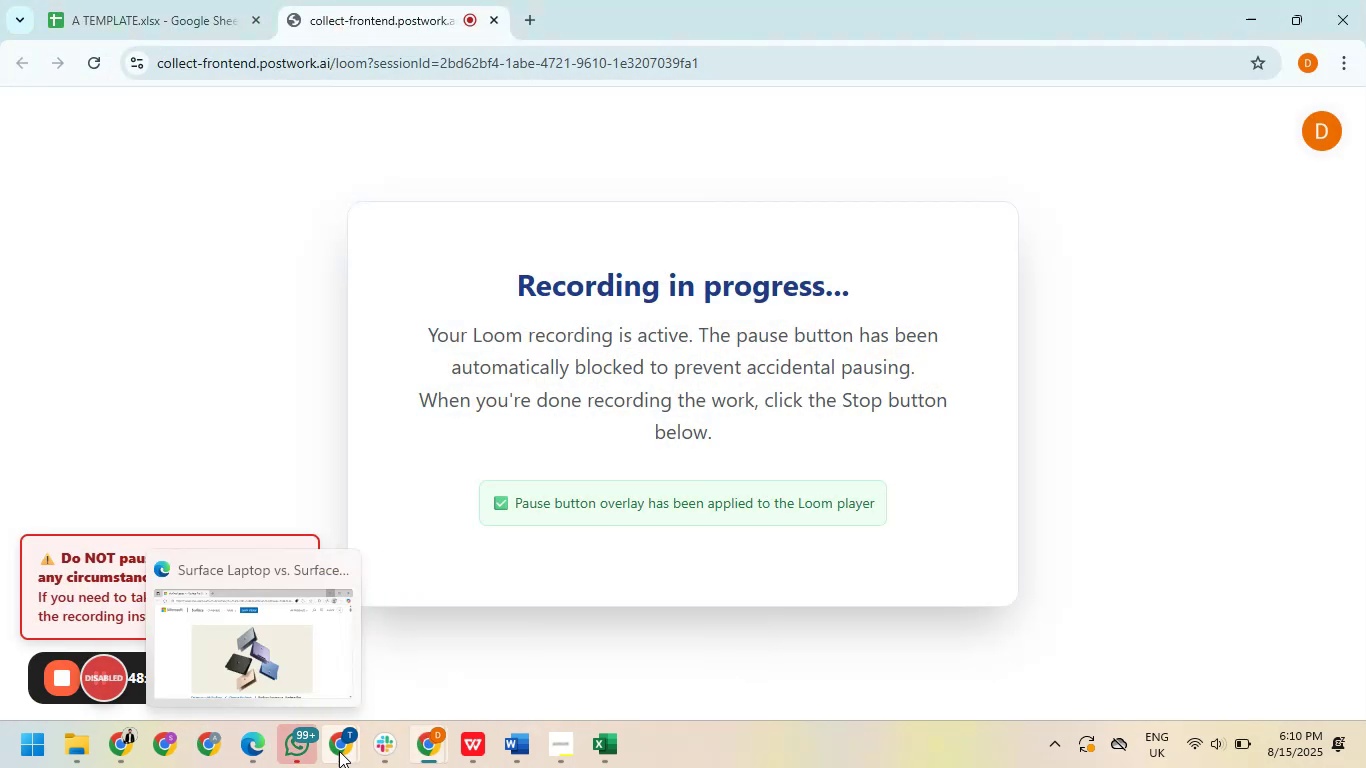 
left_click([172, 0])
 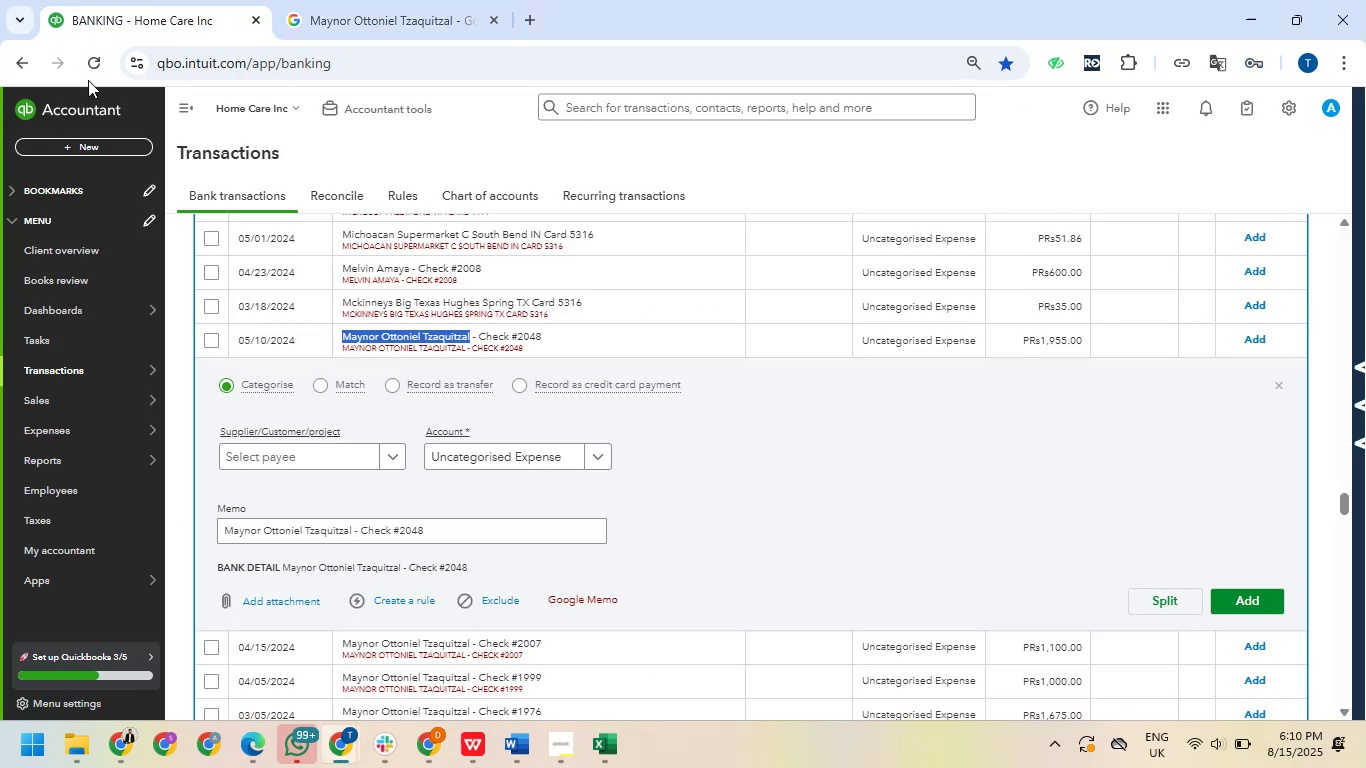 
wait(12.46)
 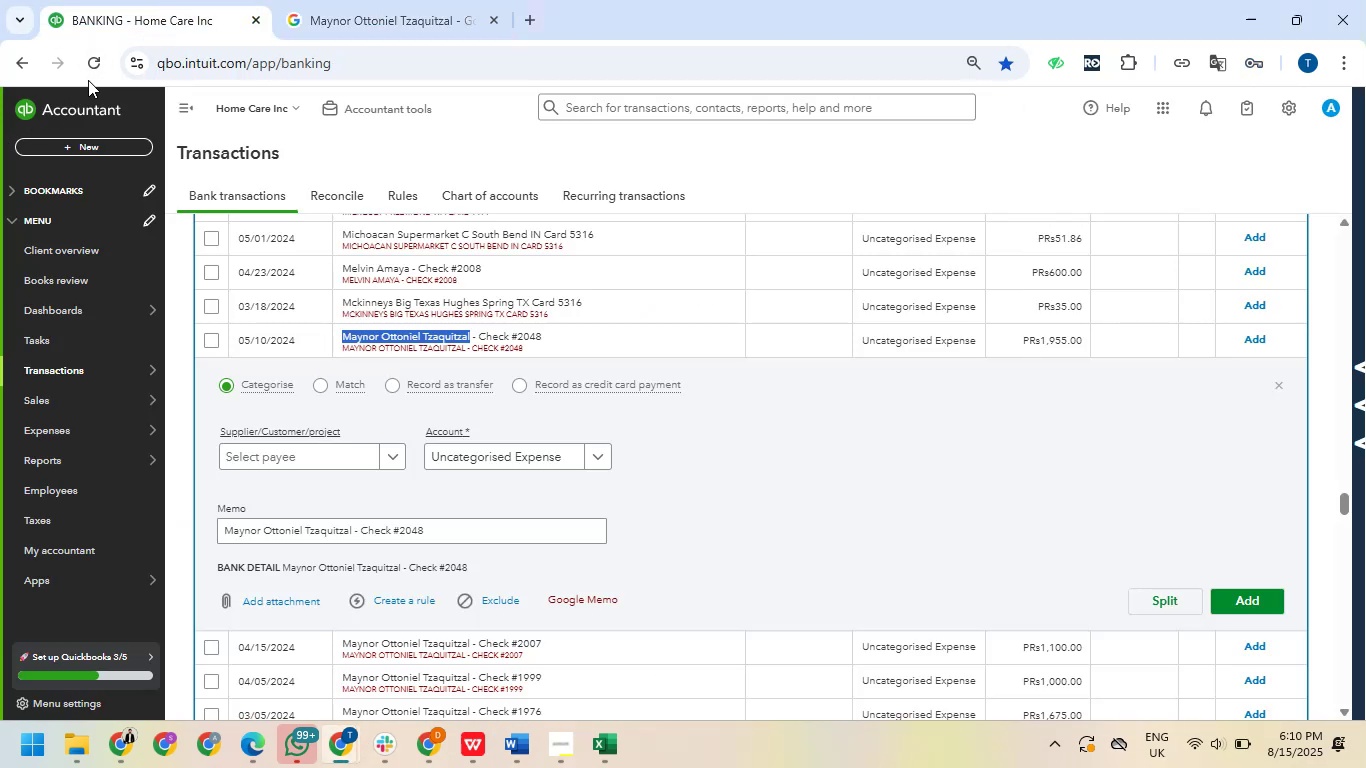 
right_click([88, 80])
 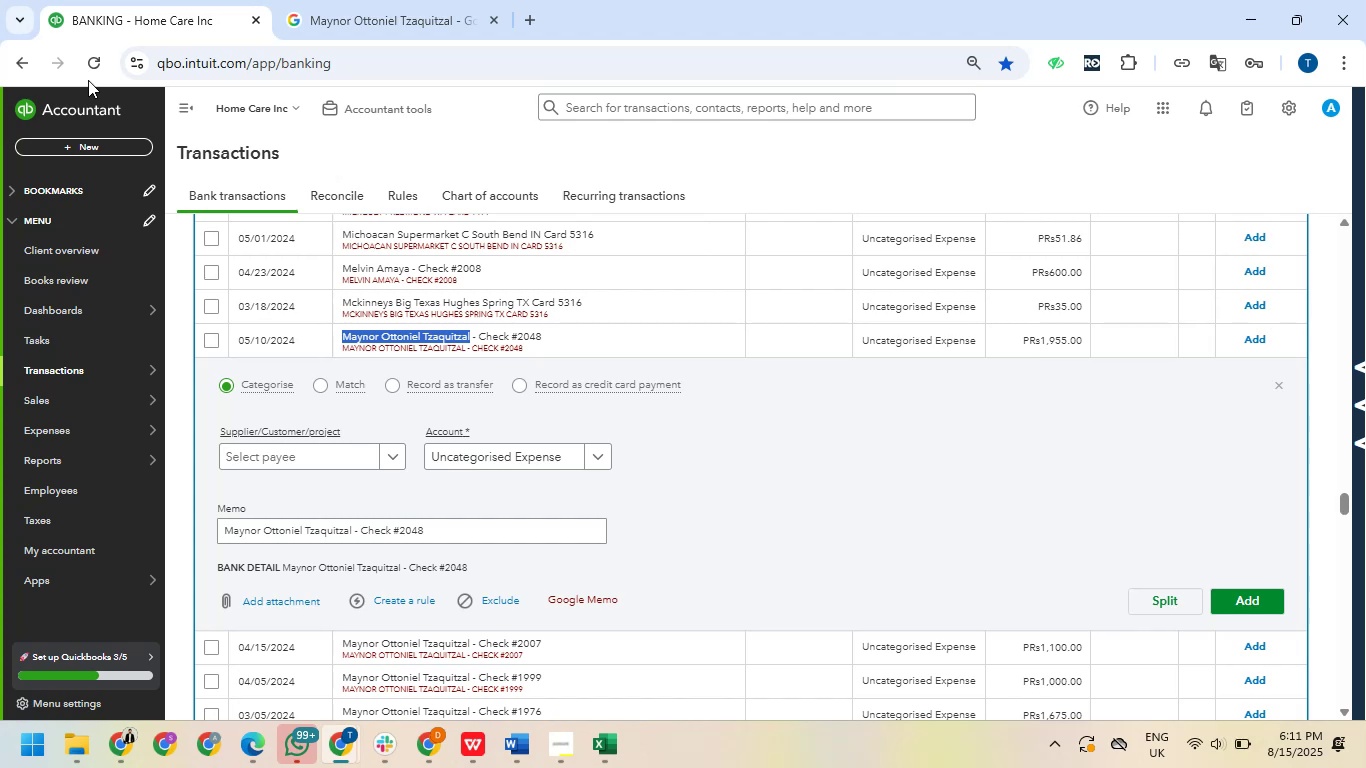 
wait(10.3)
 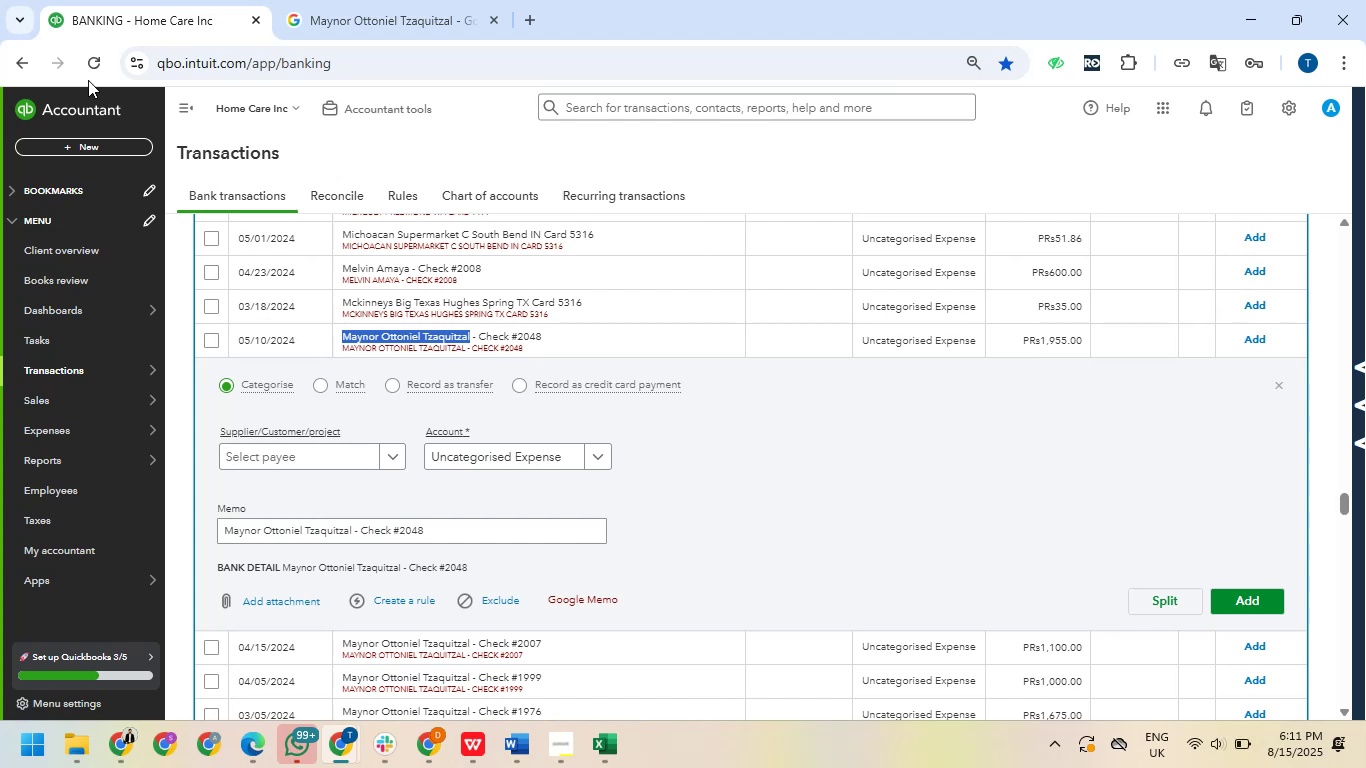 
right_click([88, 80])
 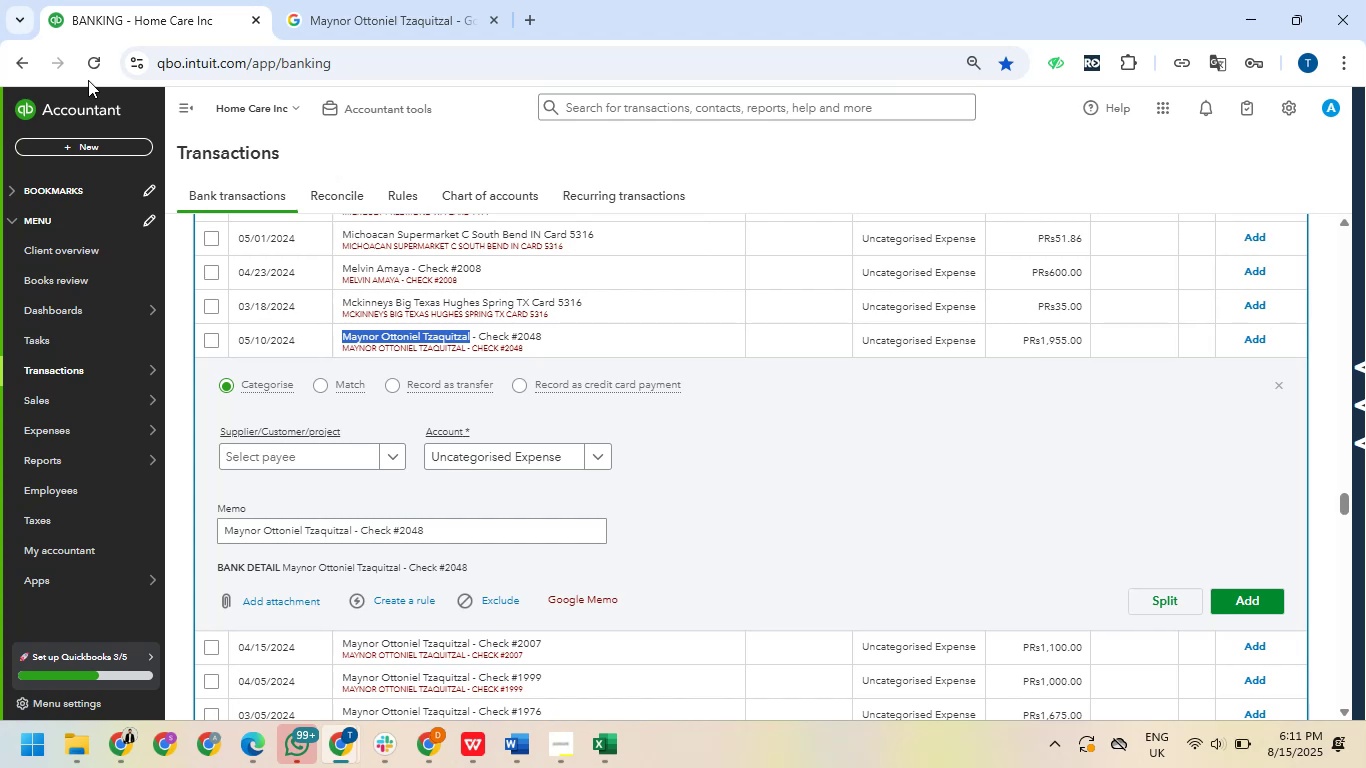 
wait(7.28)
 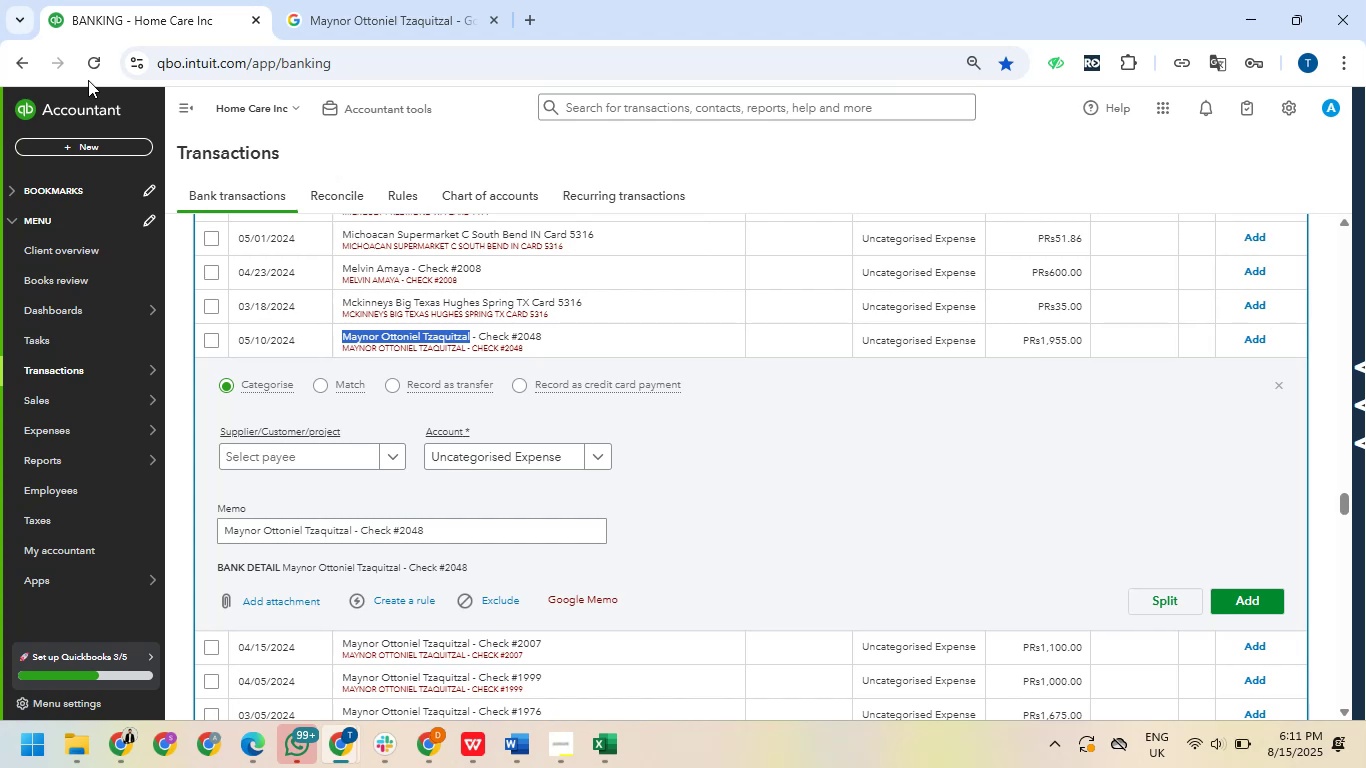 
left_click([88, 80])
 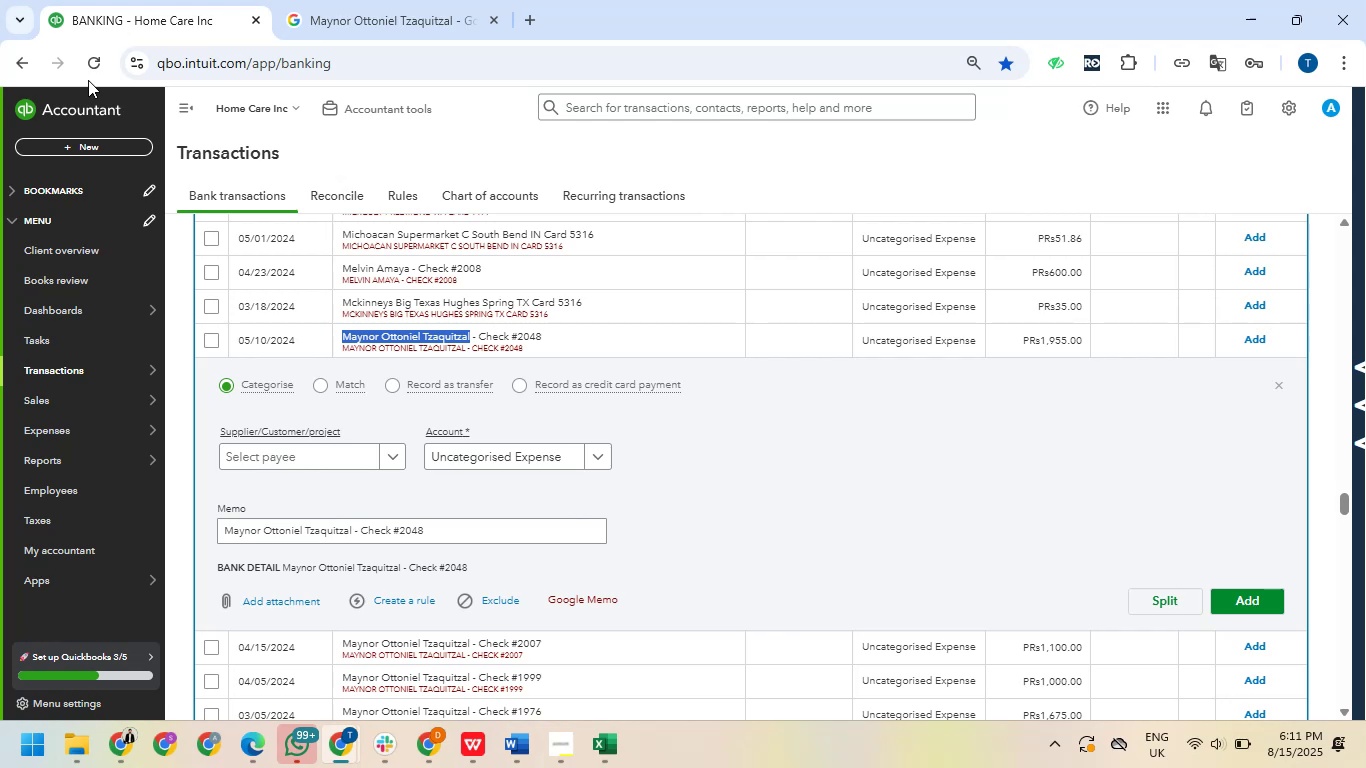 
left_click_drag(start_coordinate=[88, 80], to_coordinate=[75, 77])
 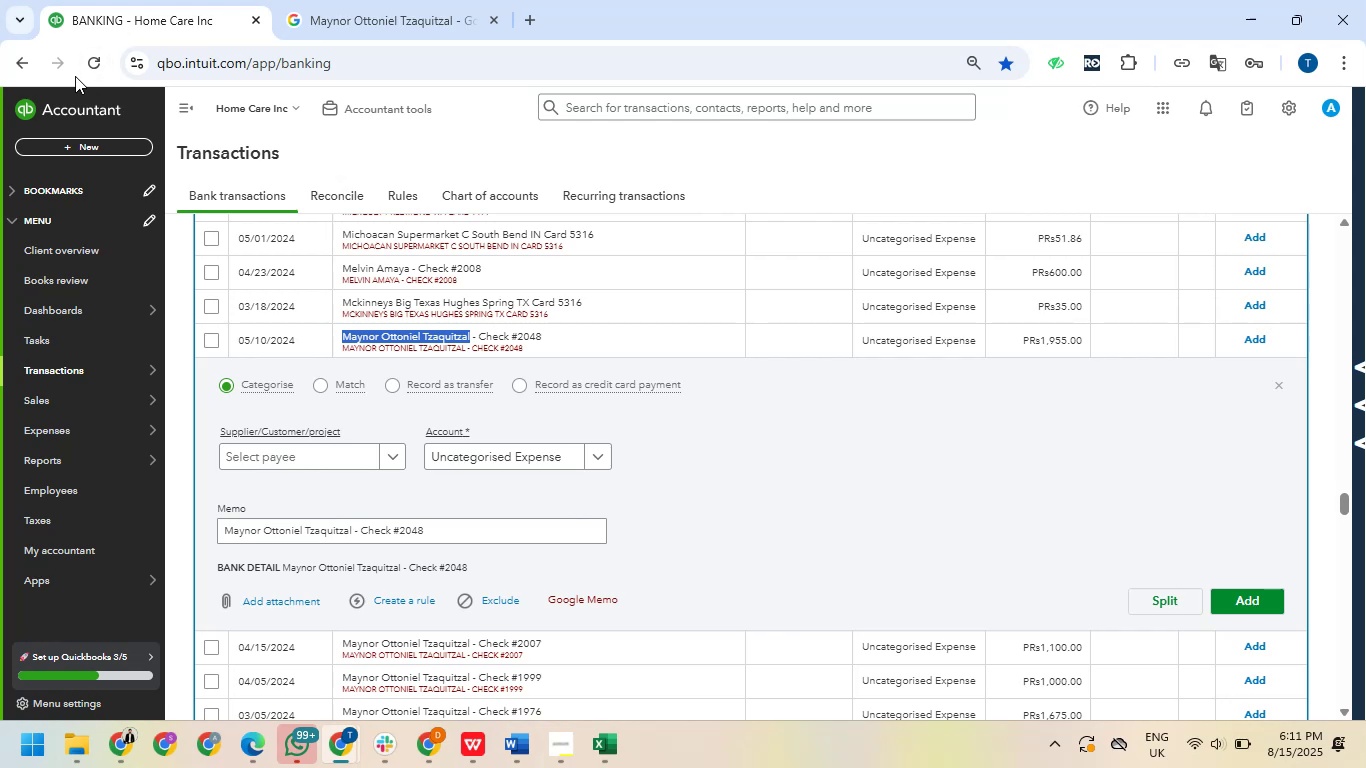 
double_click([75, 77])
 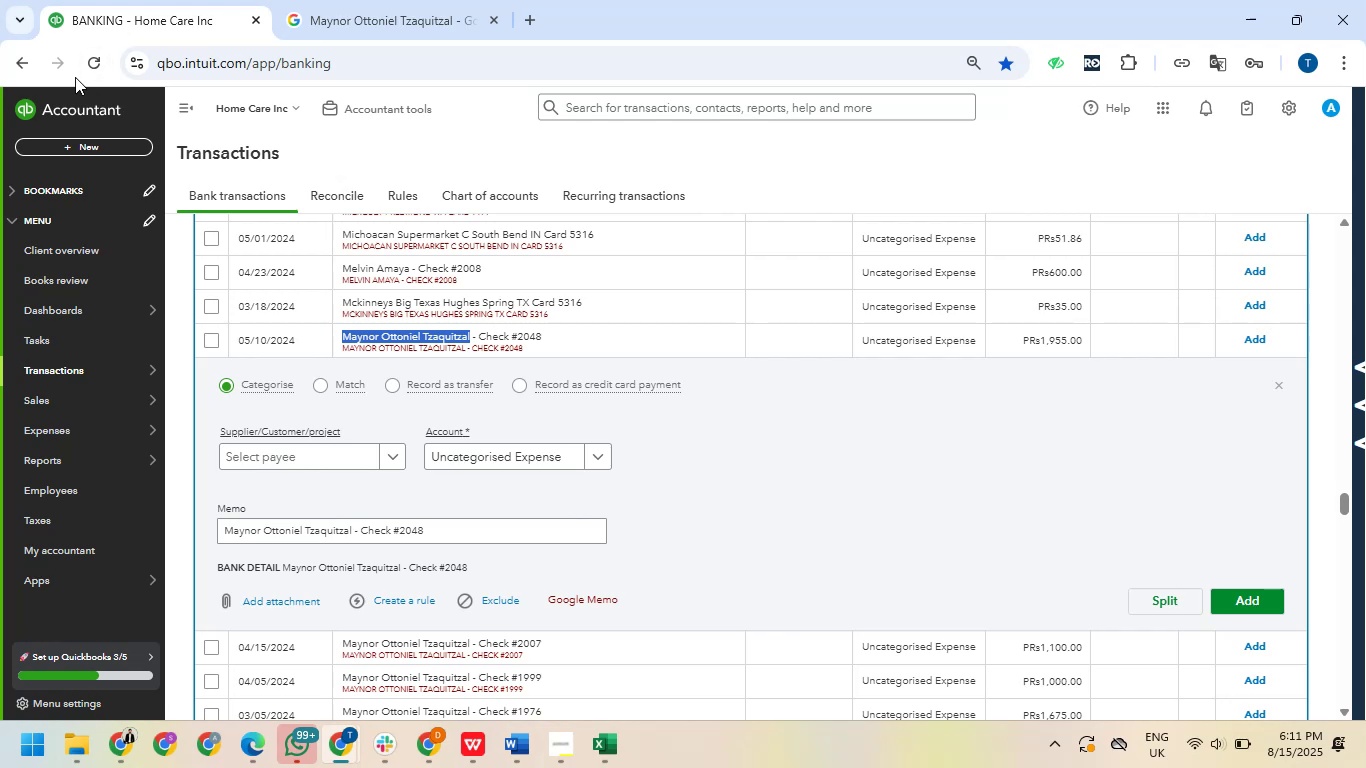 
double_click([75, 77])
 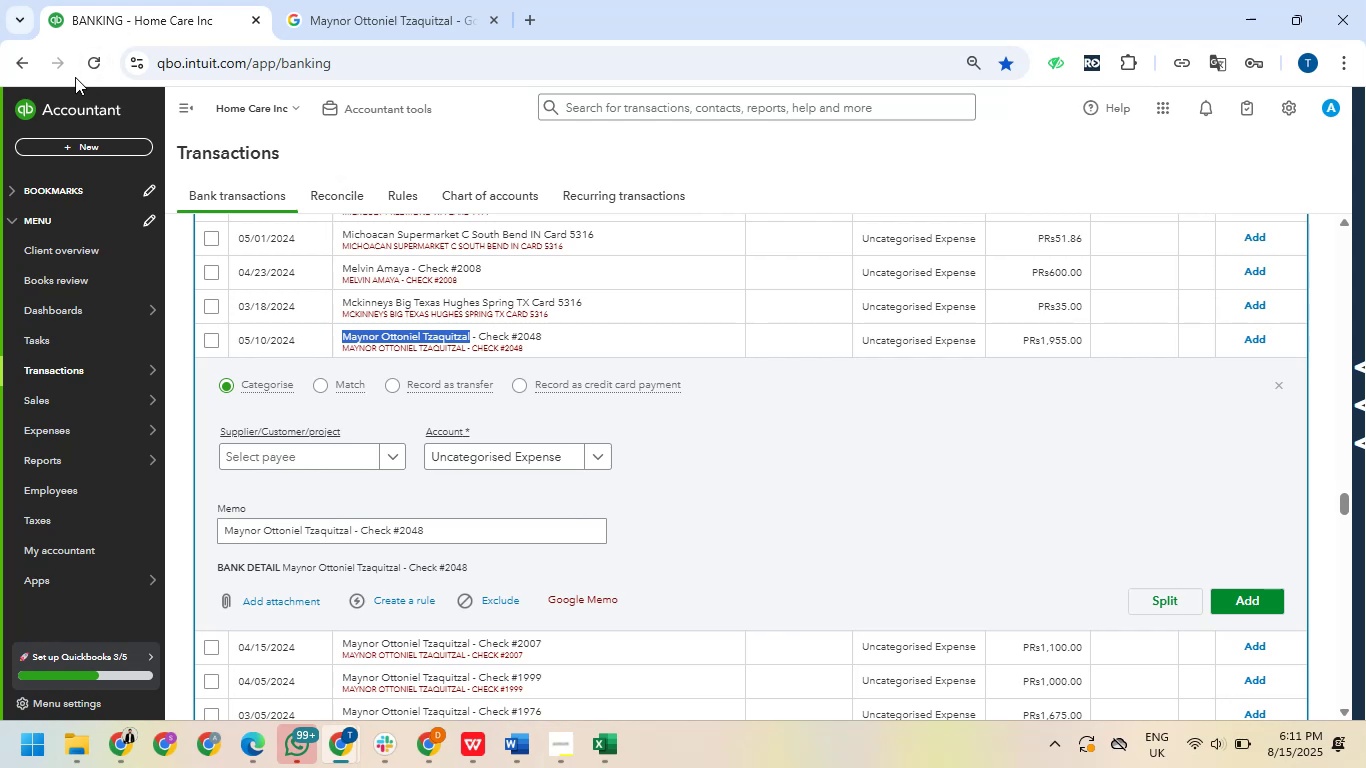 
triple_click([75, 77])
 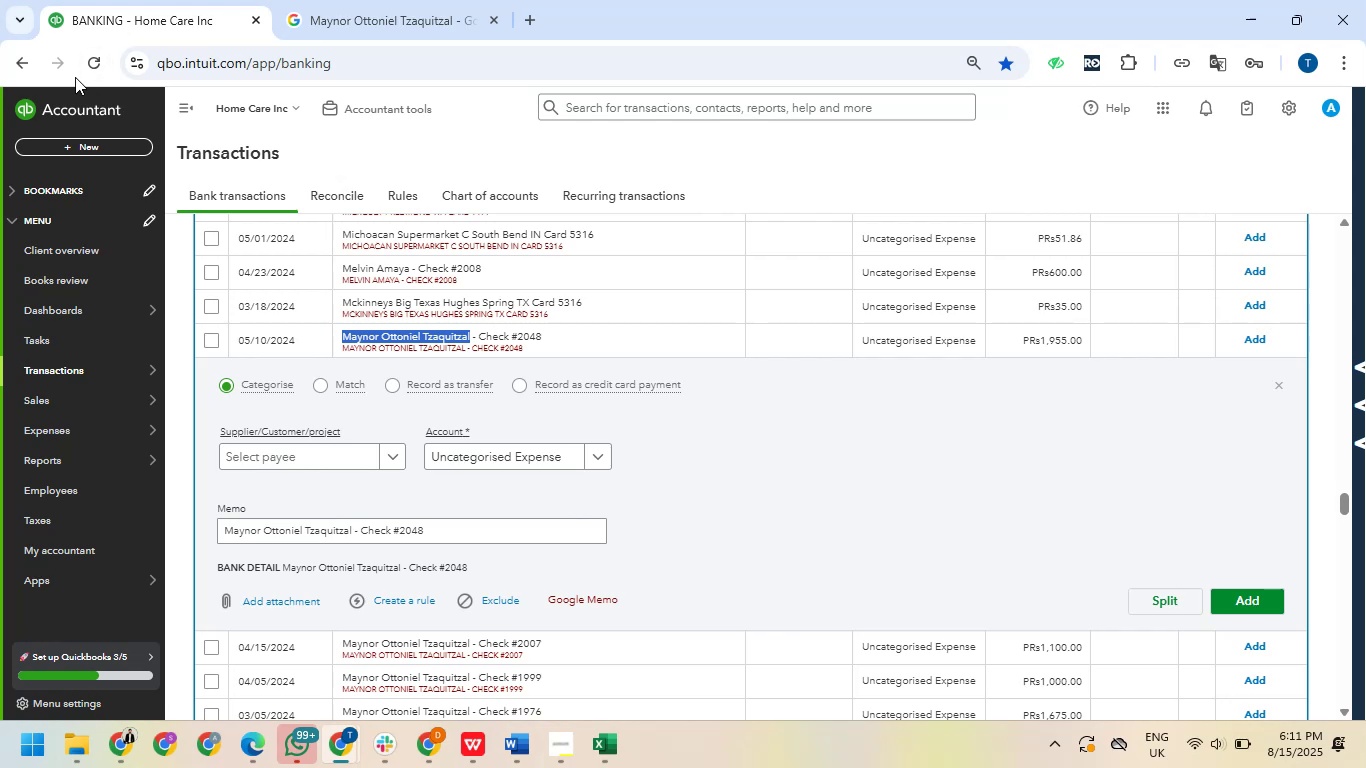 
triple_click([75, 77])
 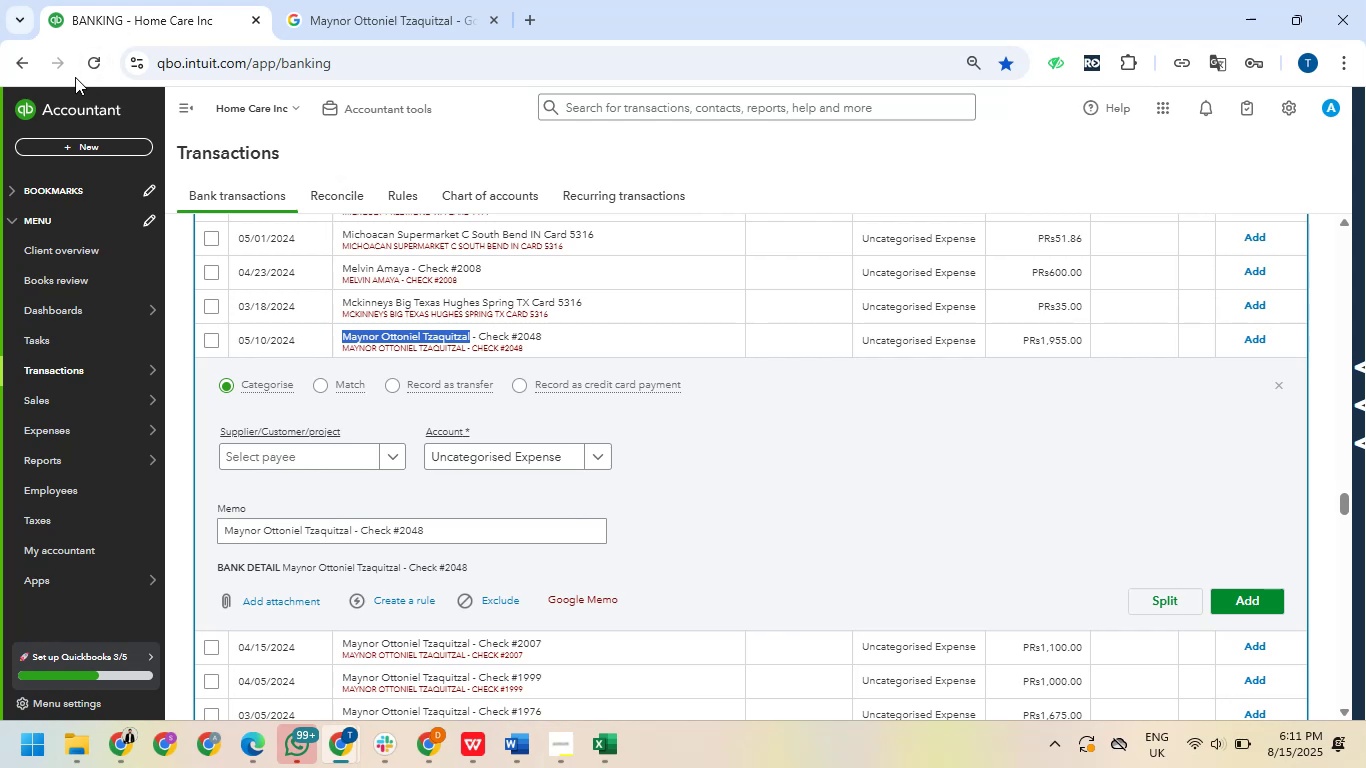 
triple_click([75, 77])
 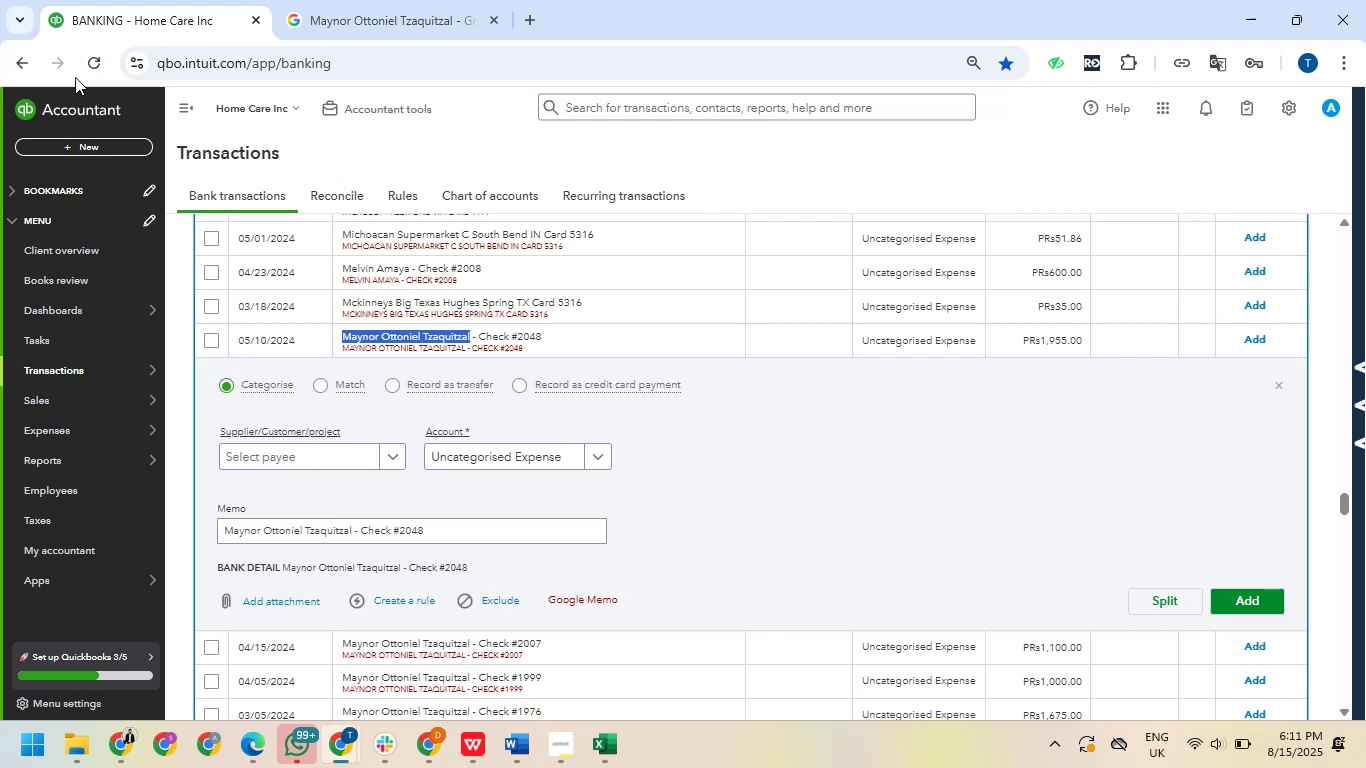 
triple_click([75, 77])
 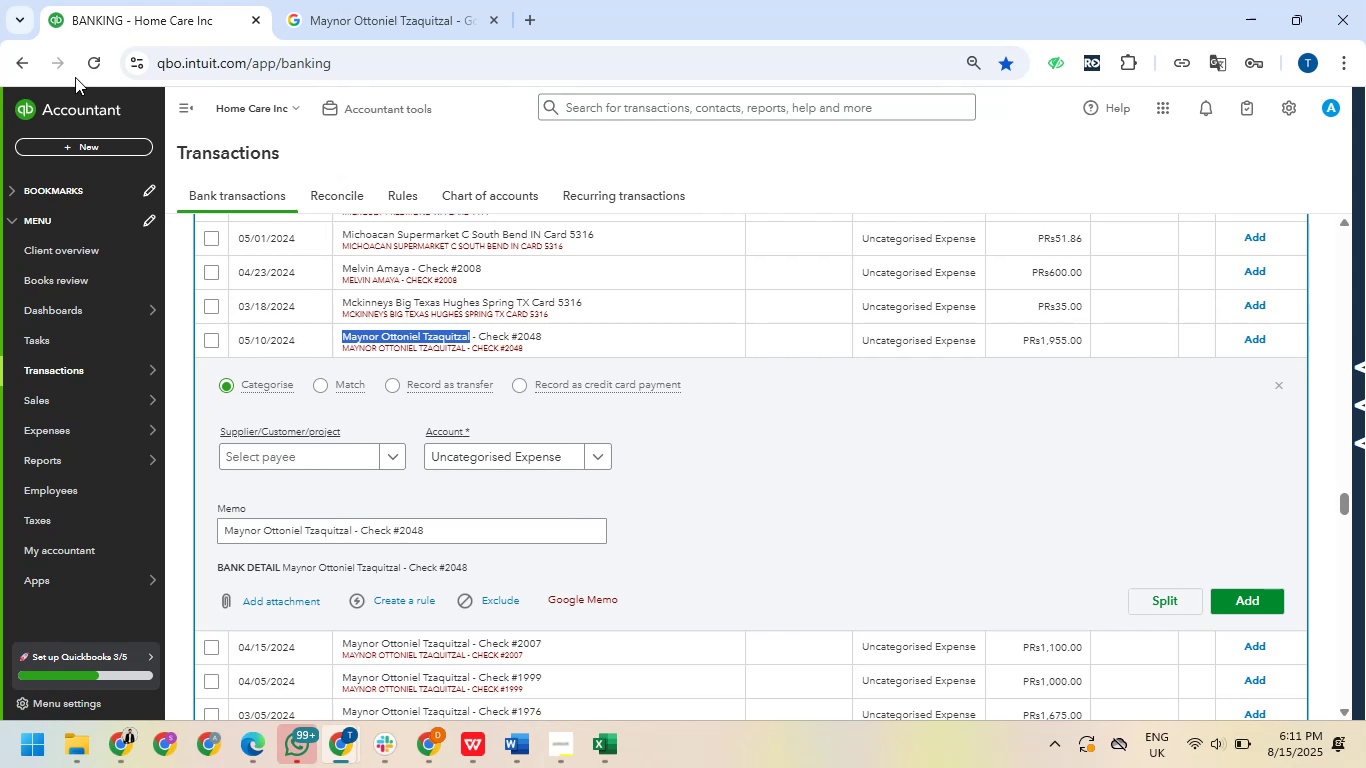 
wait(9.05)
 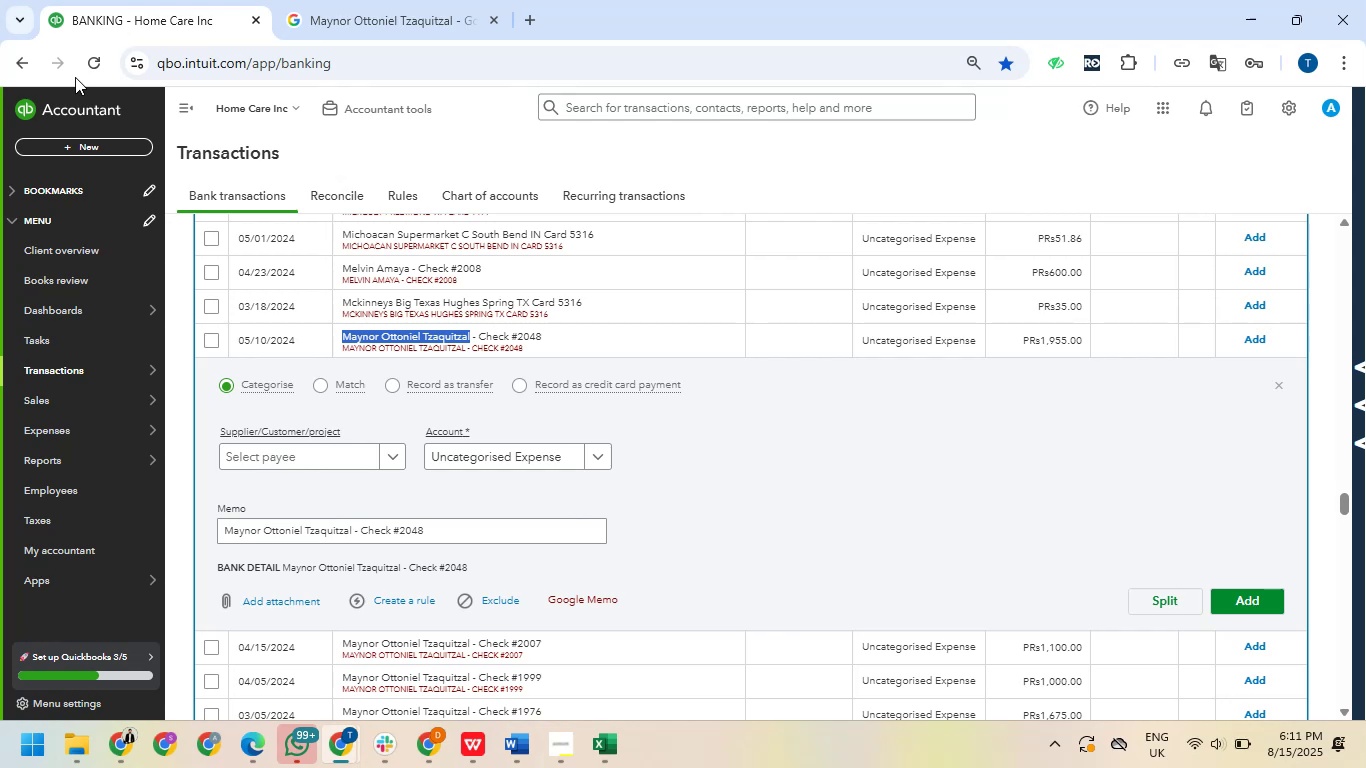 
left_click([75, 77])
 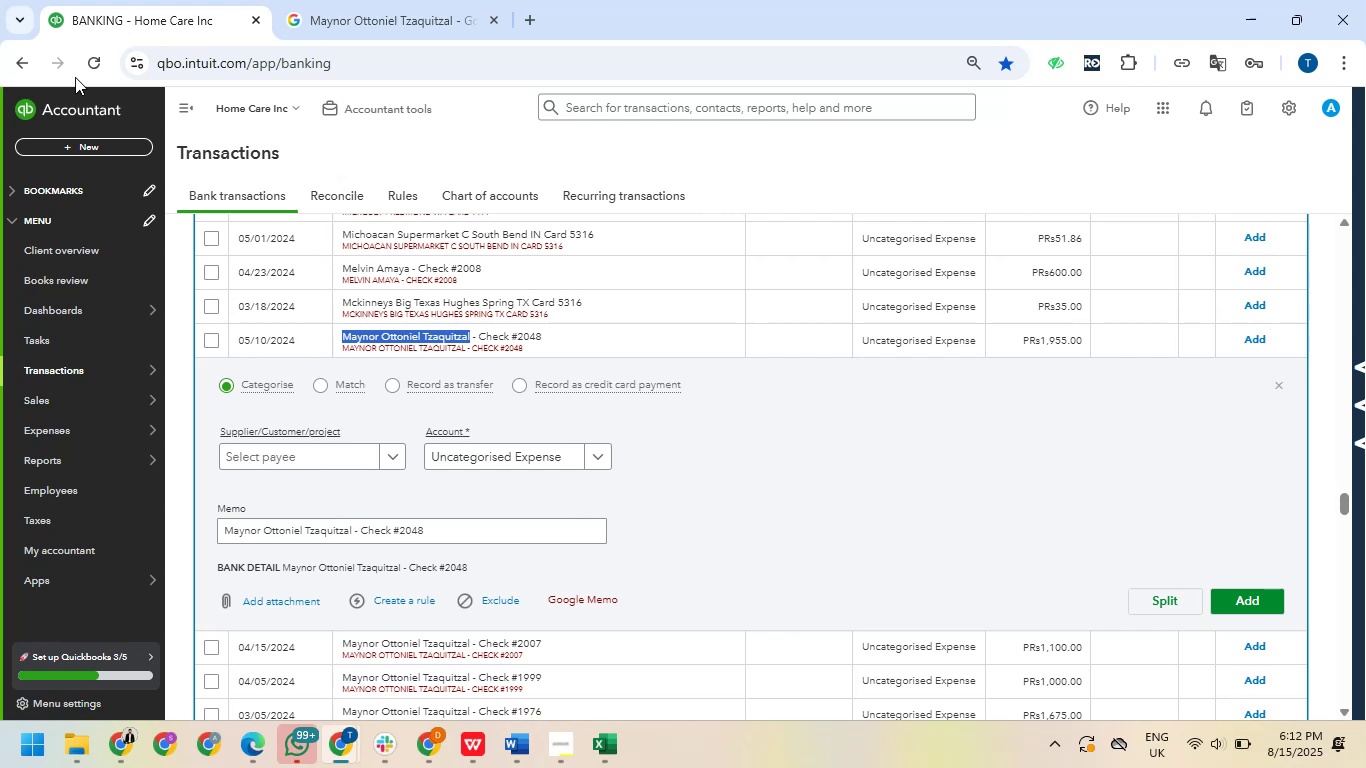 
wait(76.62)
 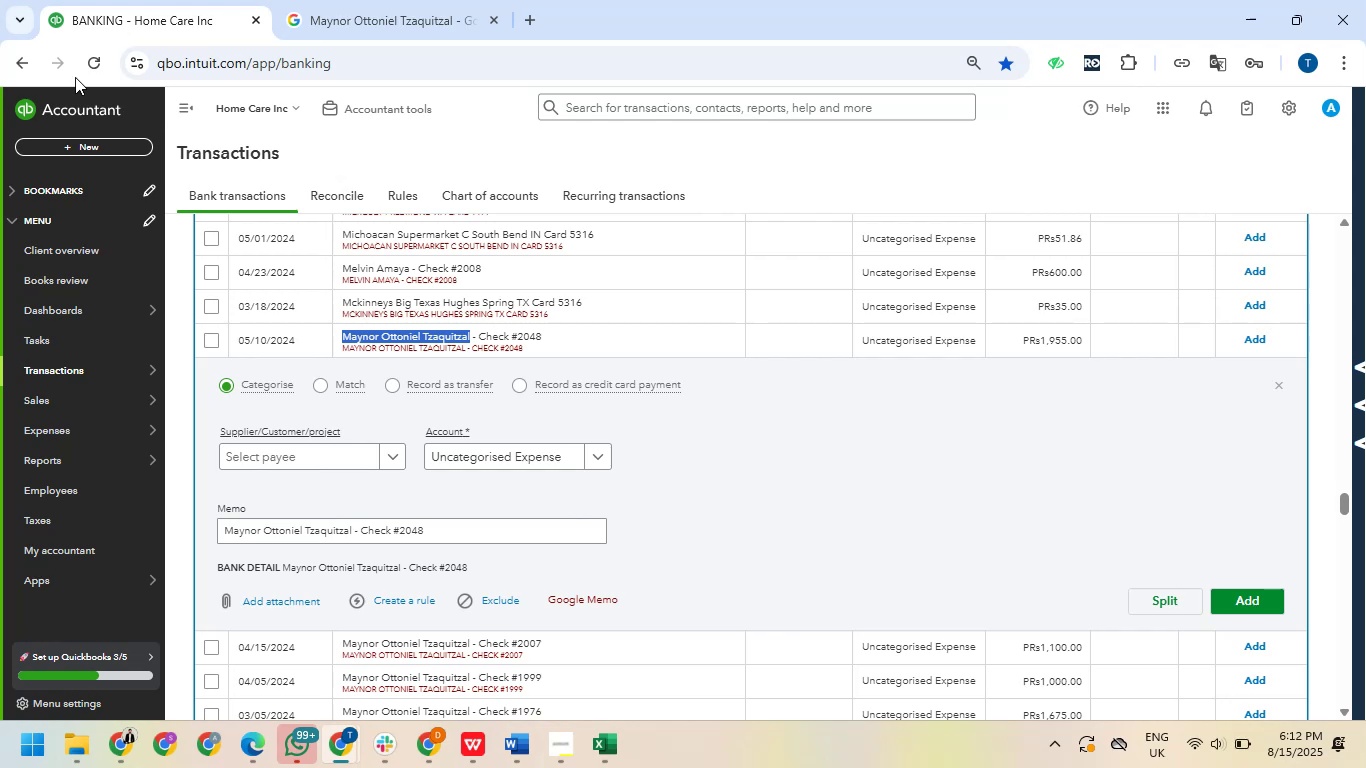 
right_click([75, 77])
 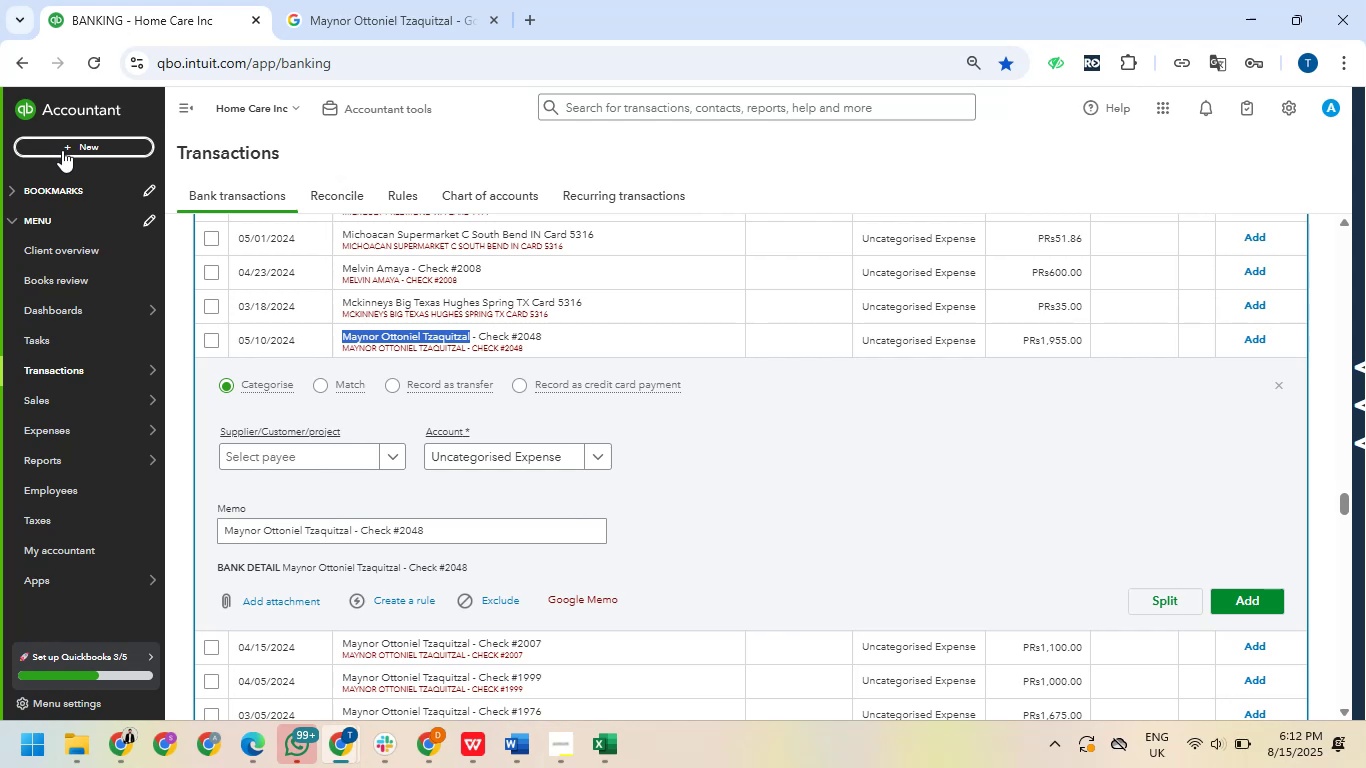 
wait(11.45)
 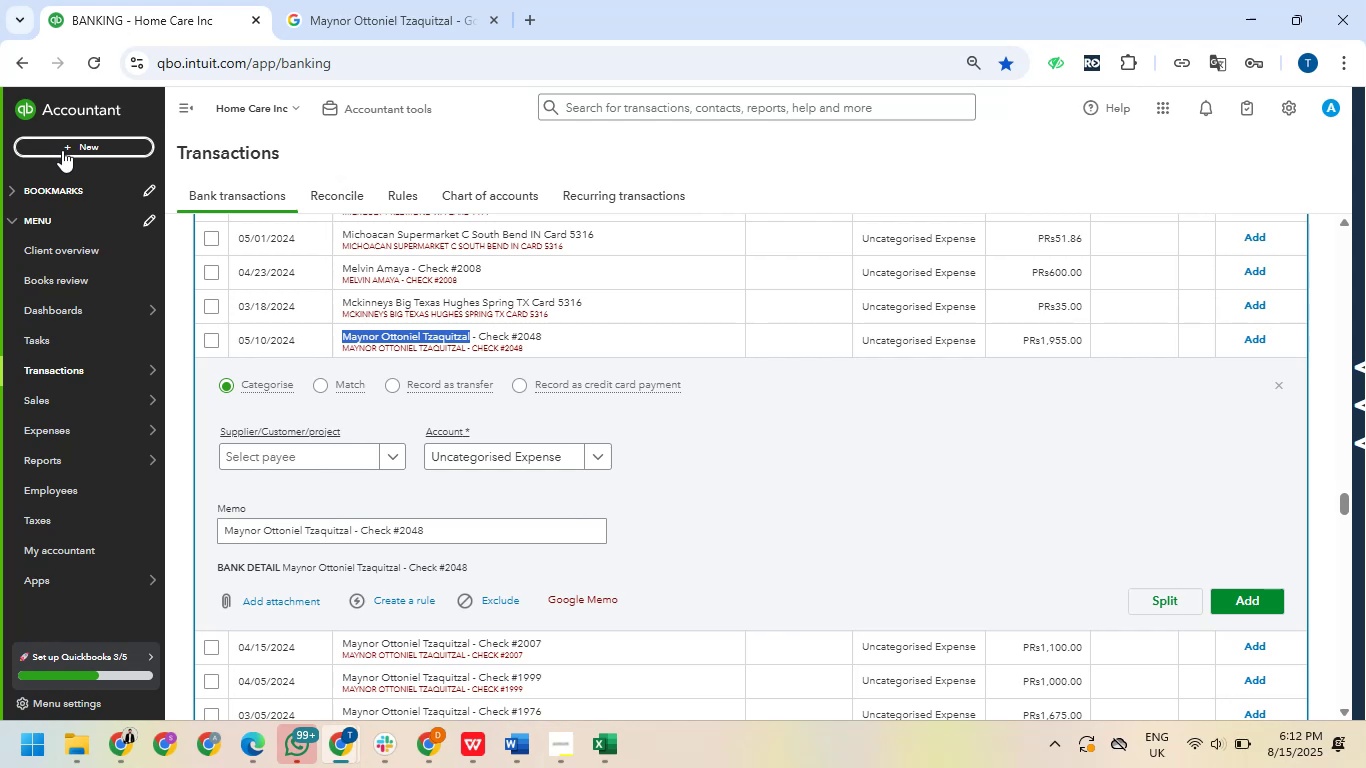 
scroll: coordinate [480, 647], scroll_direction: down, amount: 5.0
 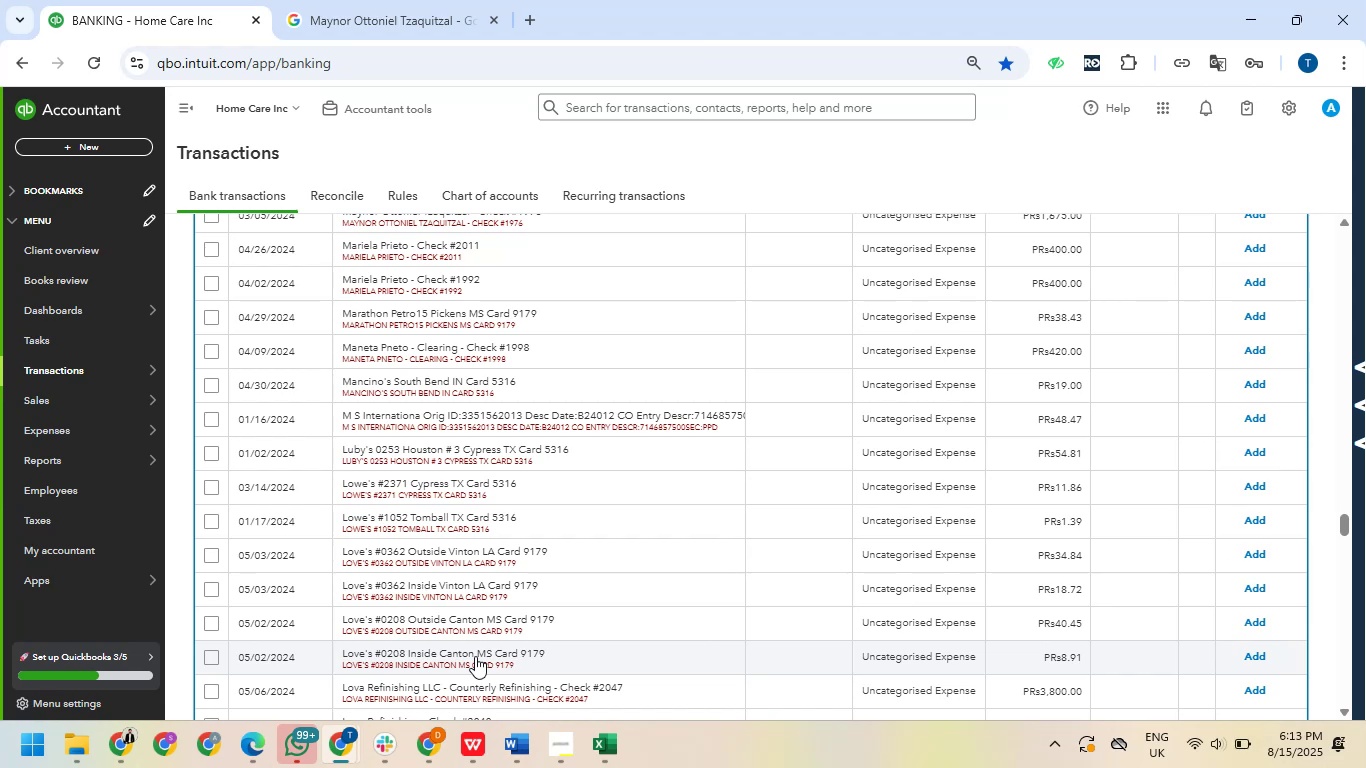 
wait(17.58)
 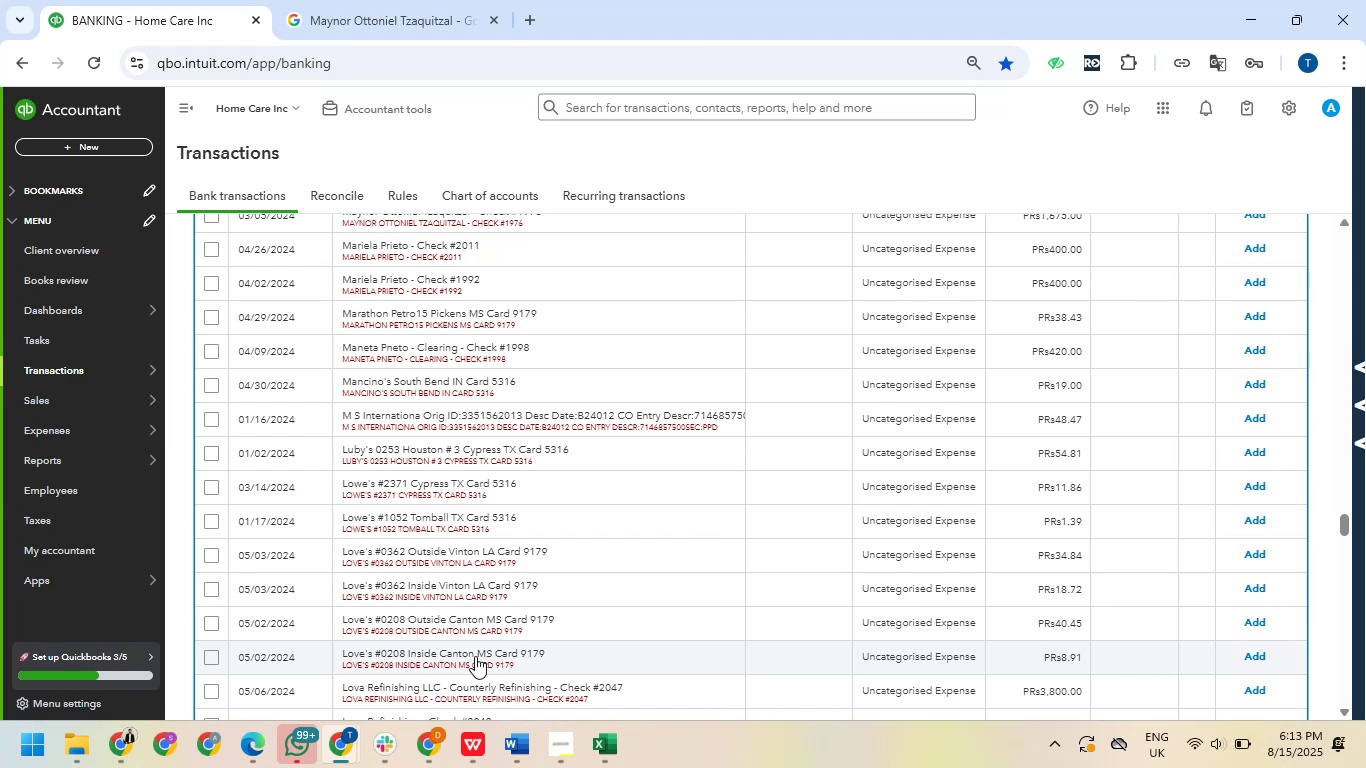 
scroll: coordinate [435, 631], scroll_direction: down, amount: 12.0
 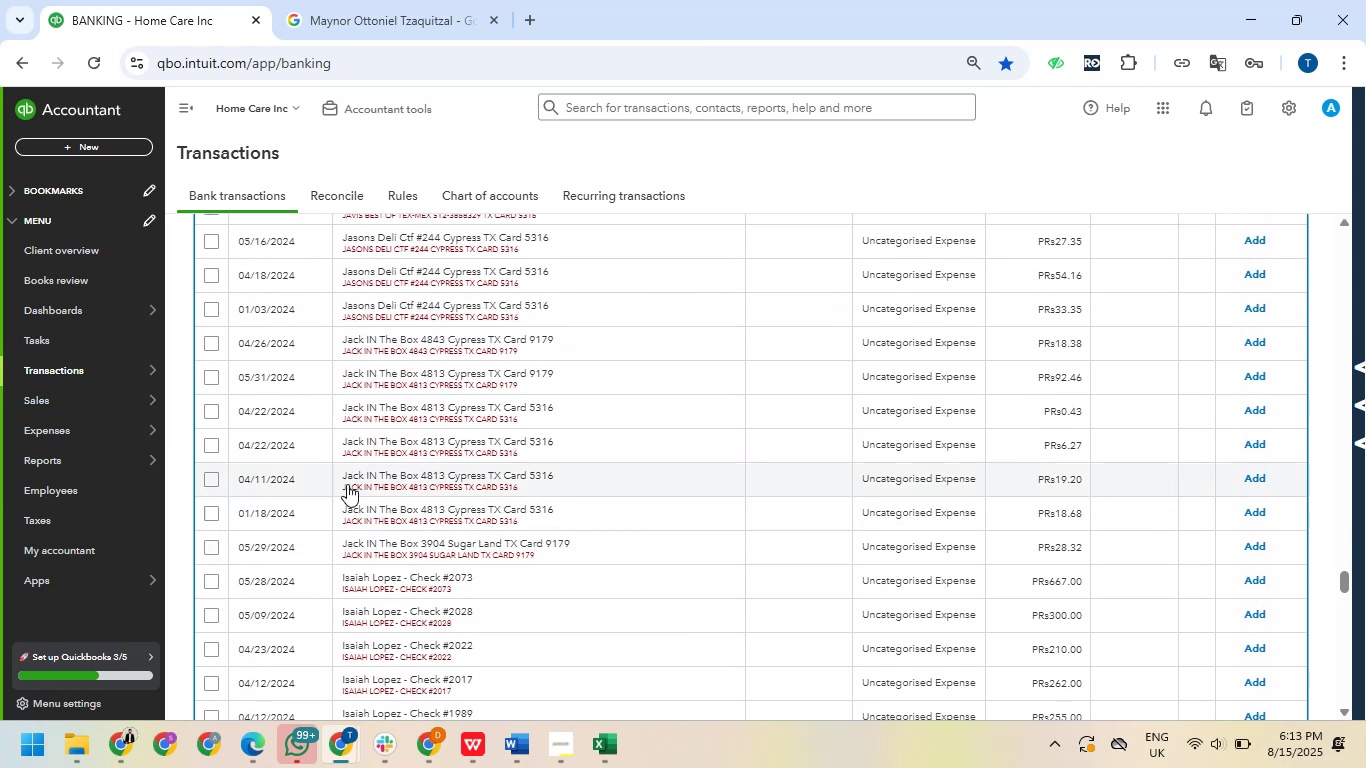 
left_click_drag(start_coordinate=[333, 474], to_coordinate=[420, 477])
 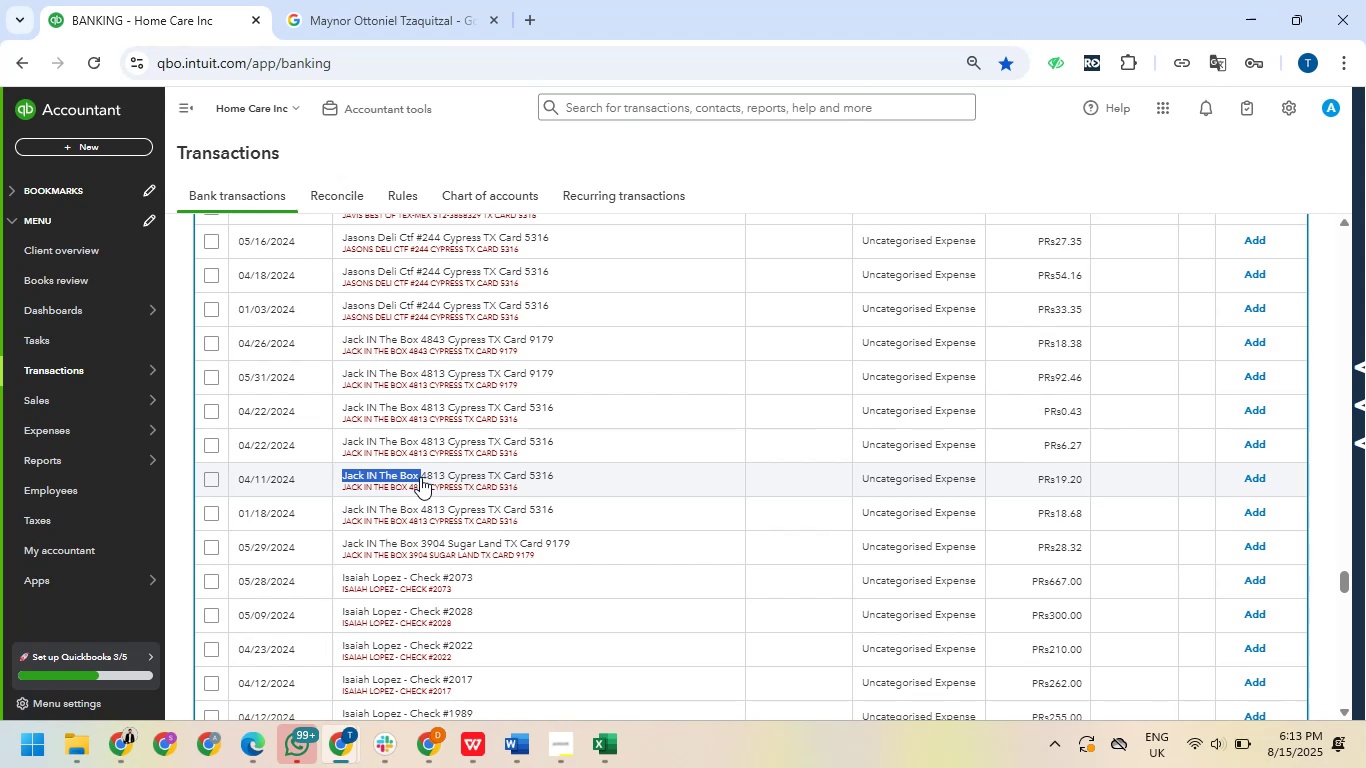 
key(Control+C)
 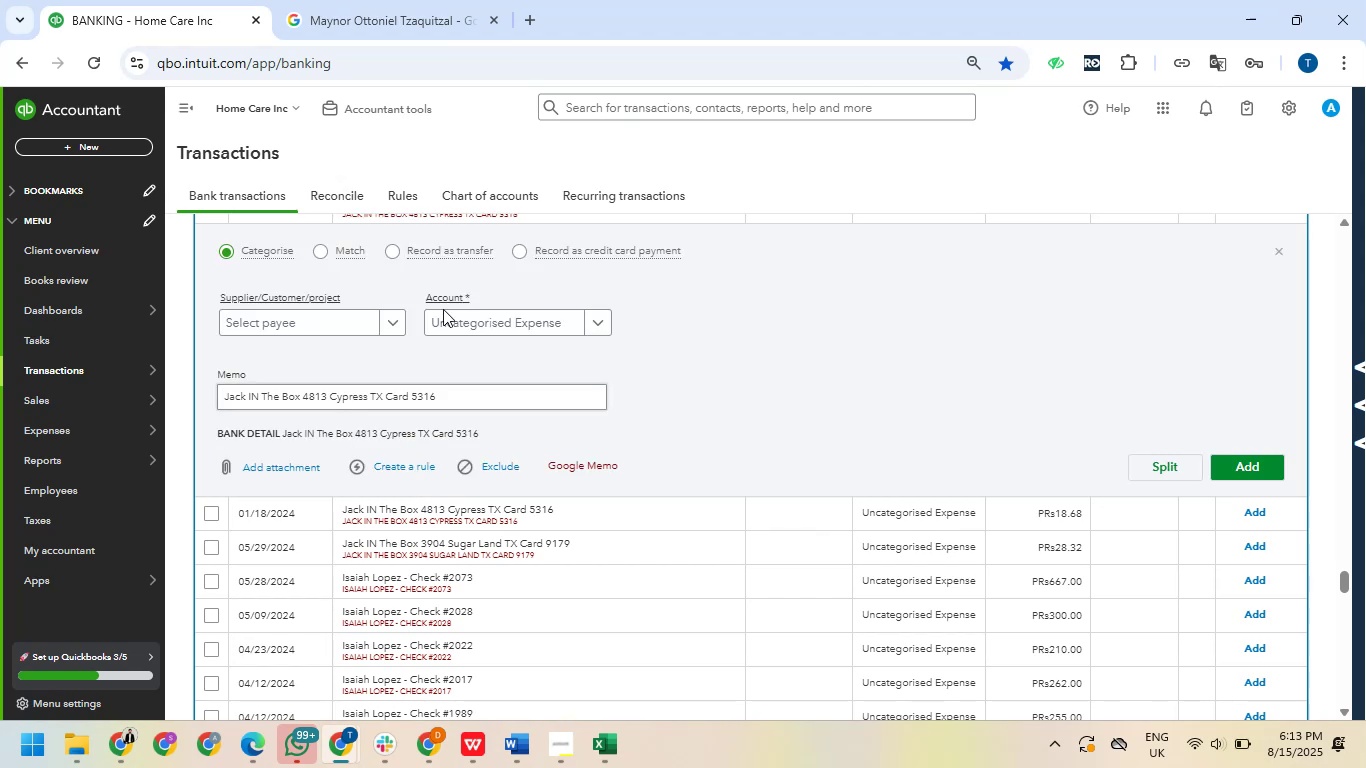 
left_click([377, 23])
 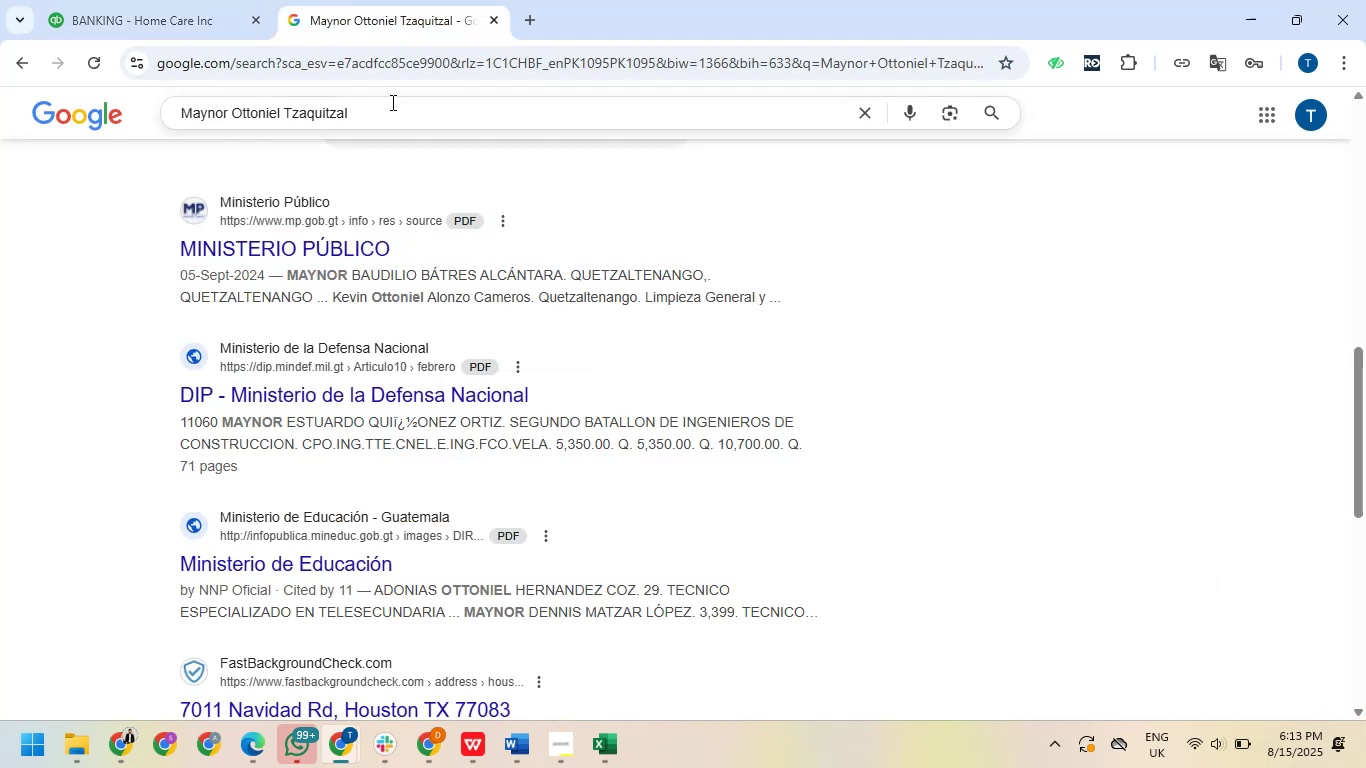 
left_click_drag(start_coordinate=[390, 108], to_coordinate=[151, 115])
 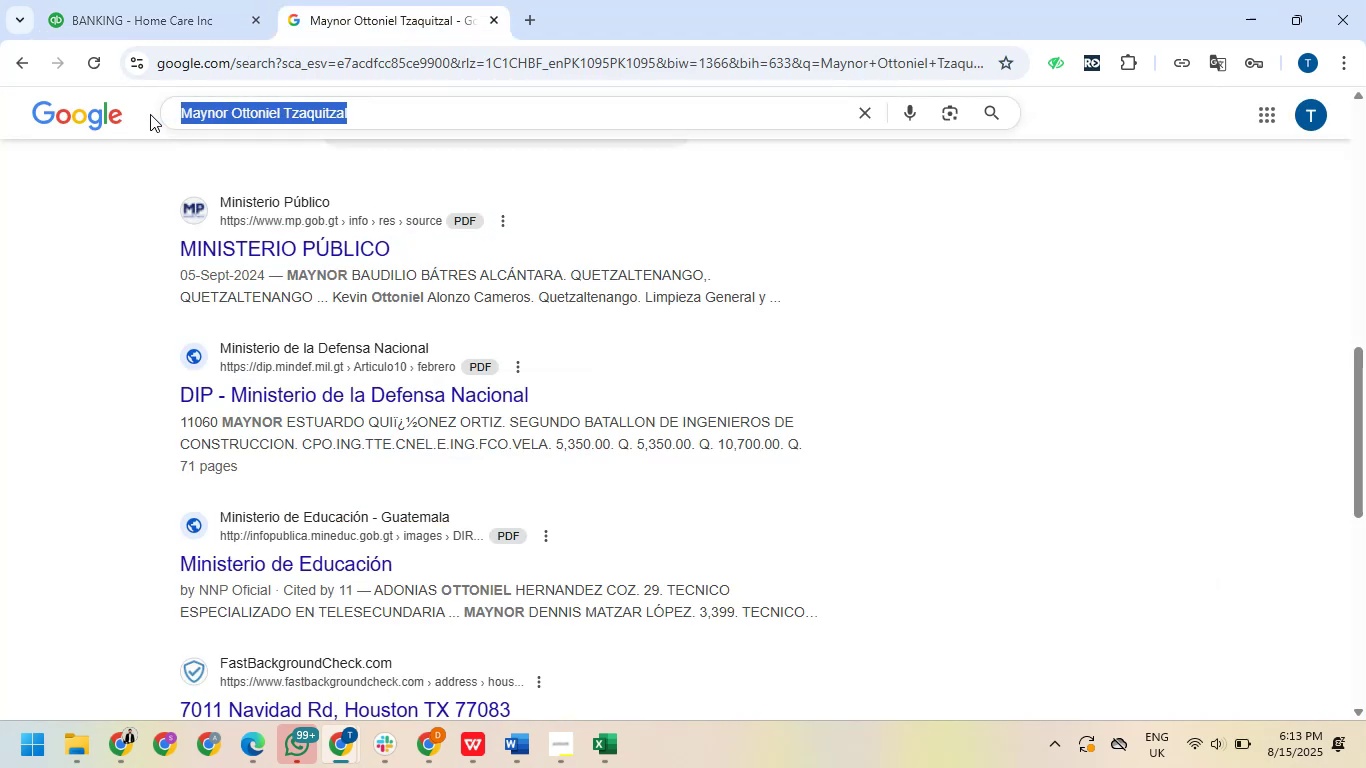 
right_click([150, 114])
 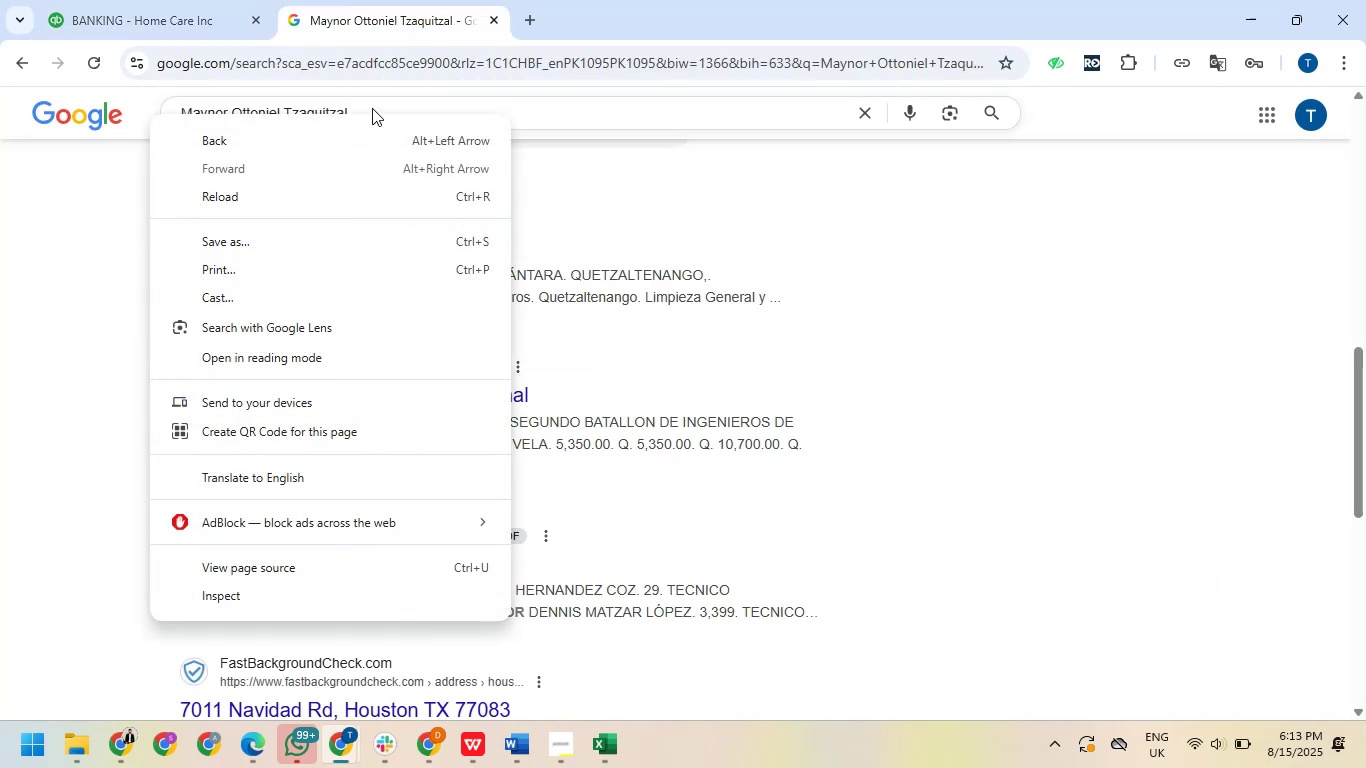 
left_click([372, 108])
 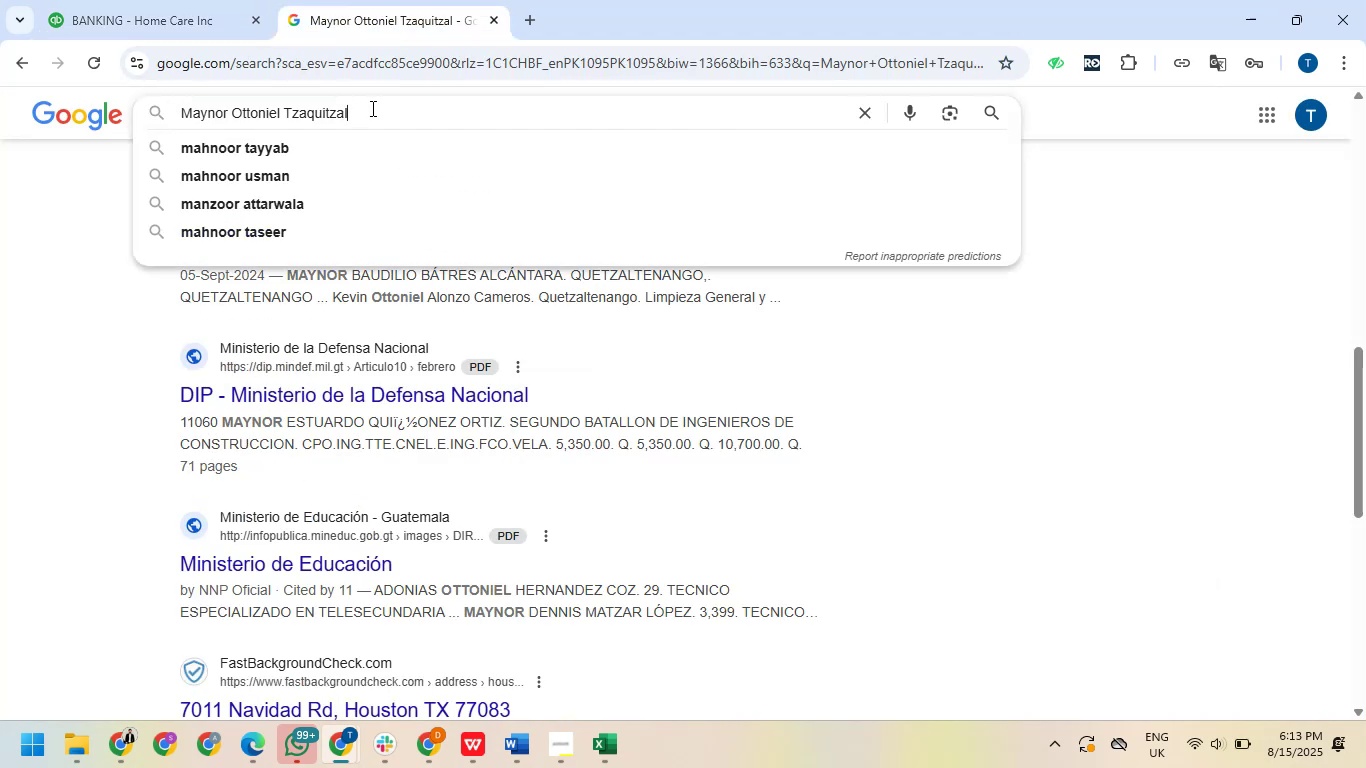 
left_click_drag(start_coordinate=[371, 108], to_coordinate=[185, 106])
 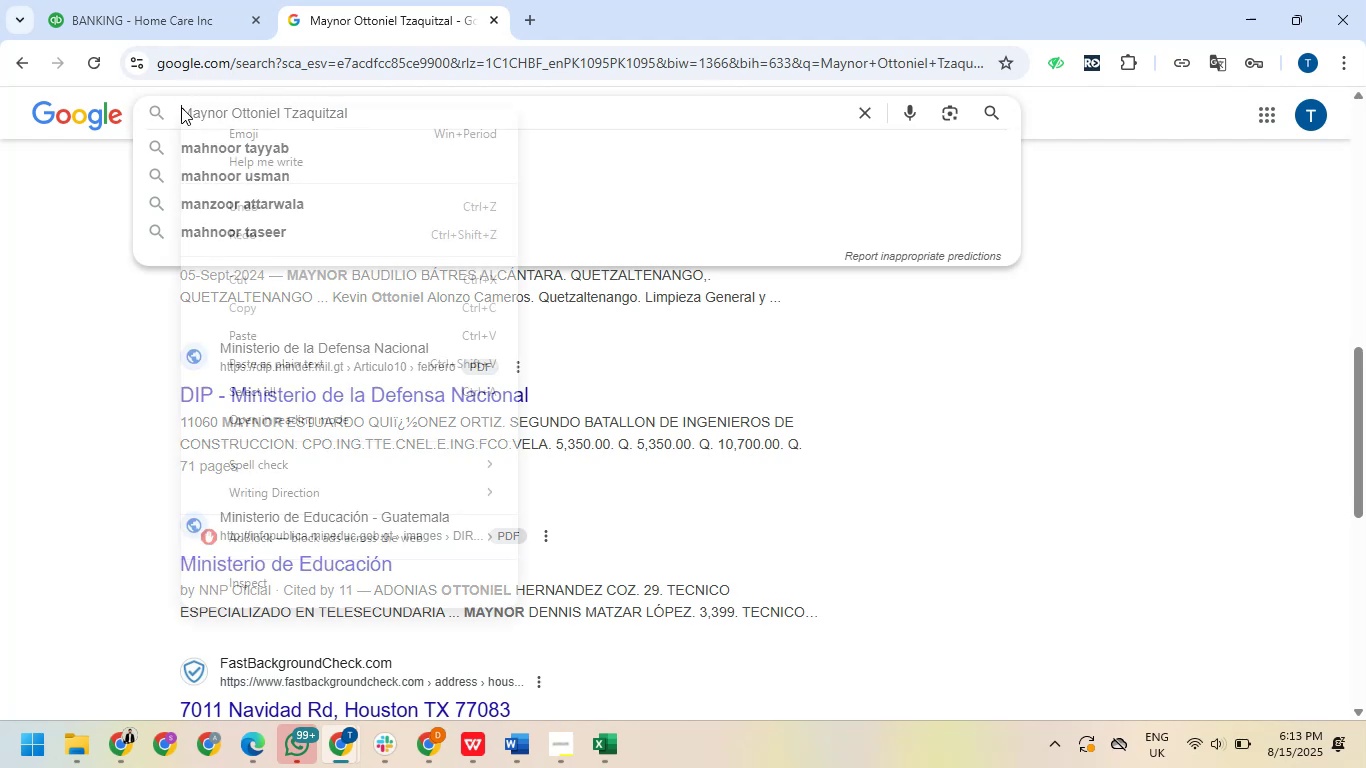 
left_click([185, 106])
 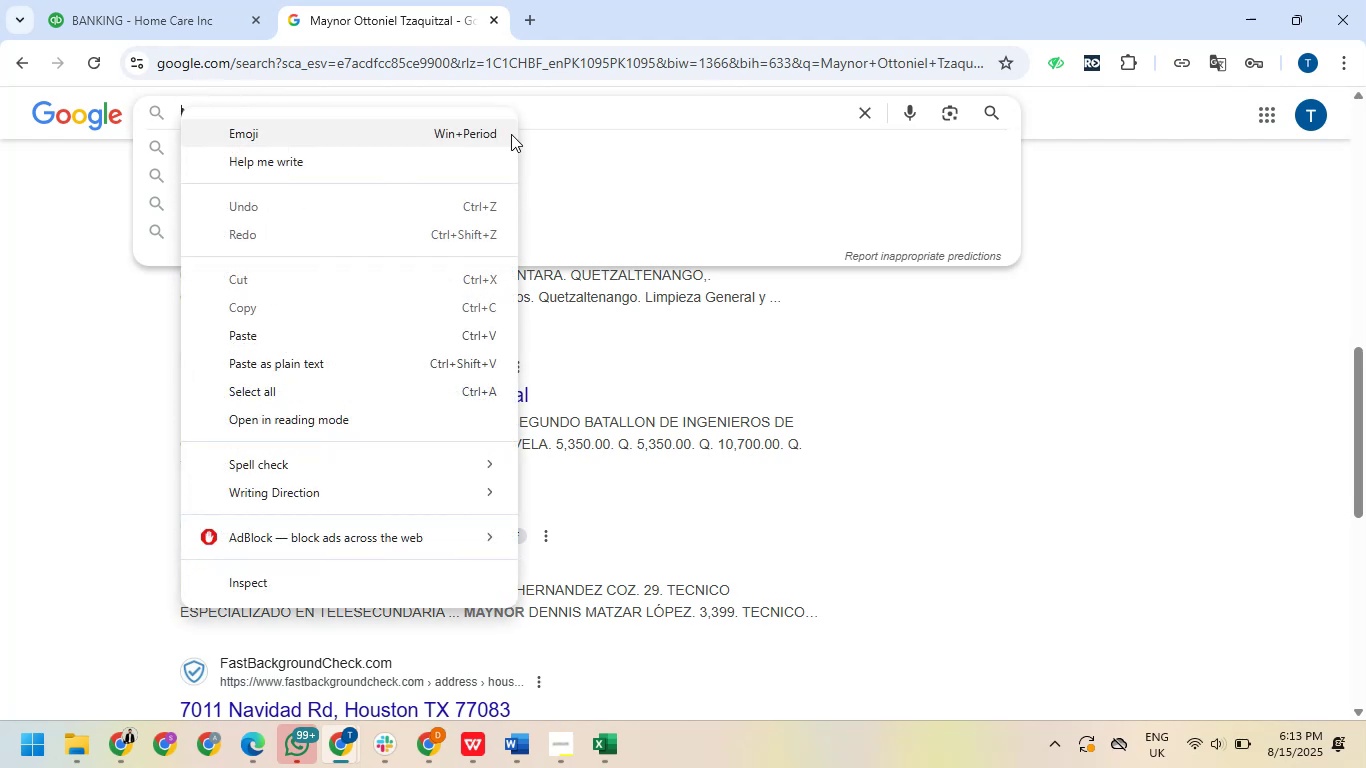 
left_click([532, 121])
 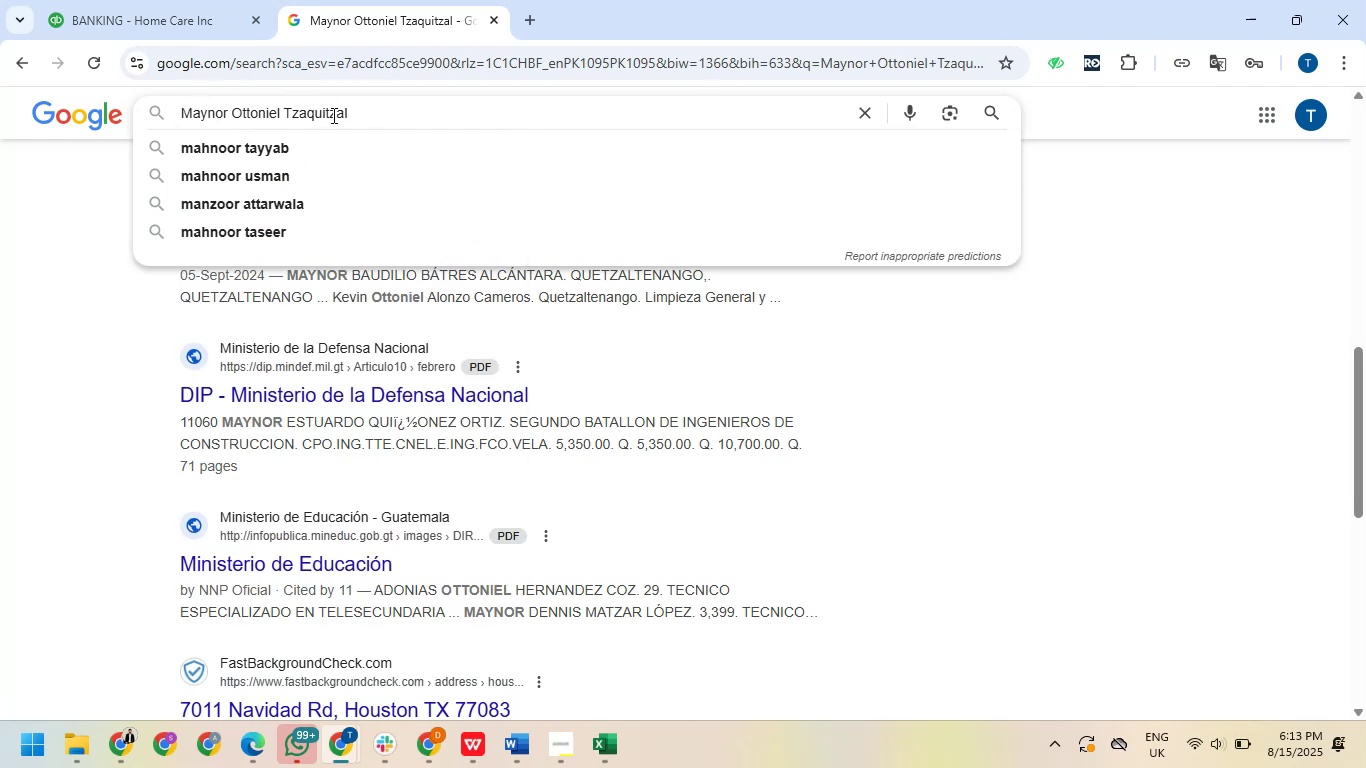 
left_click_drag(start_coordinate=[349, 115], to_coordinate=[171, 115])
 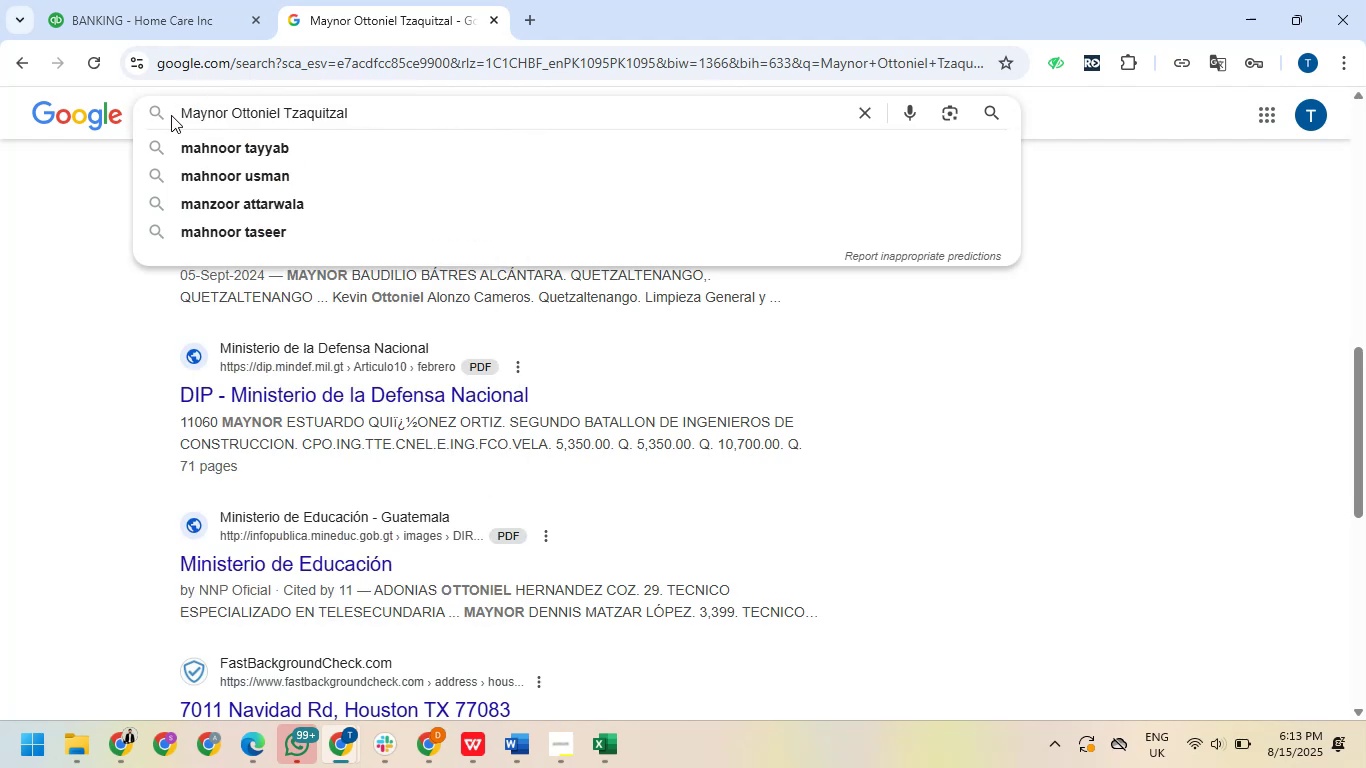 
right_click([171, 115])
 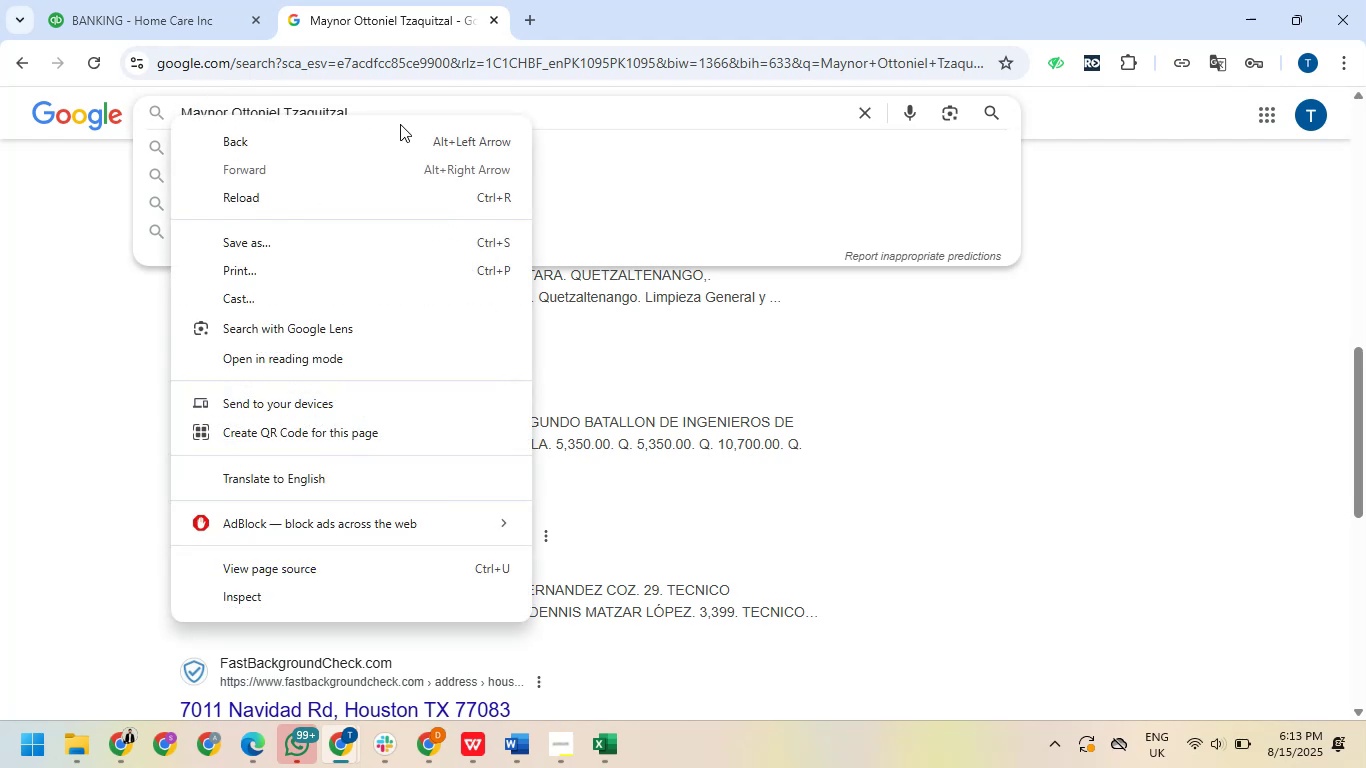 
left_click([377, 109])
 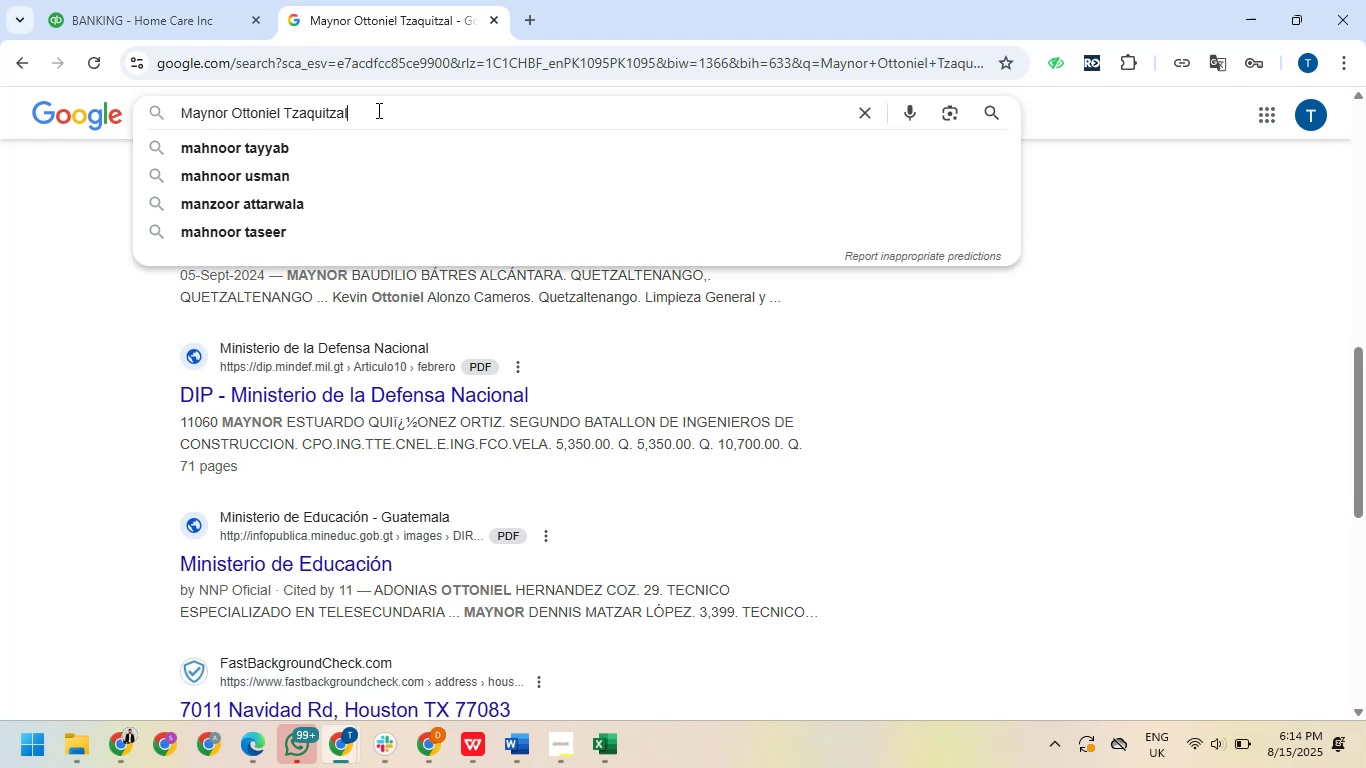 
wait(73.39)
 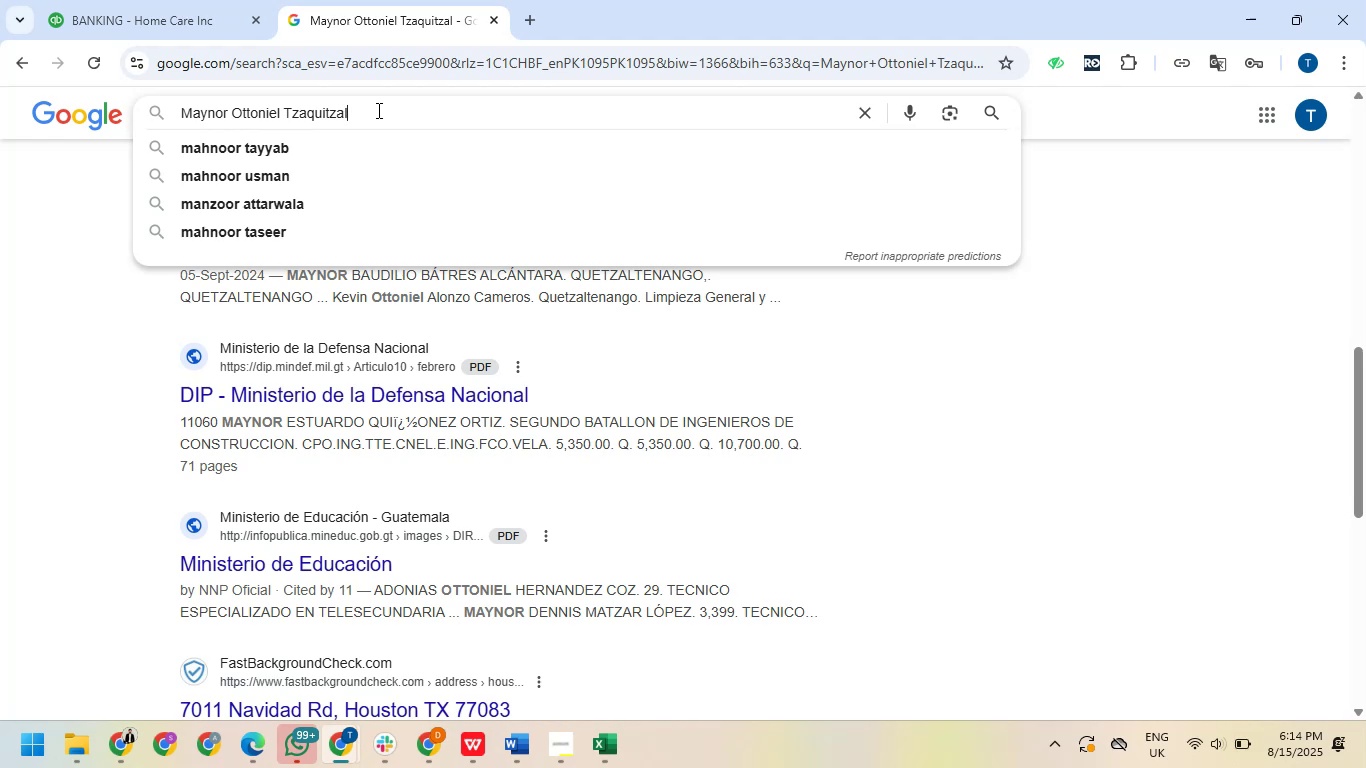 
left_click([177, 52])
 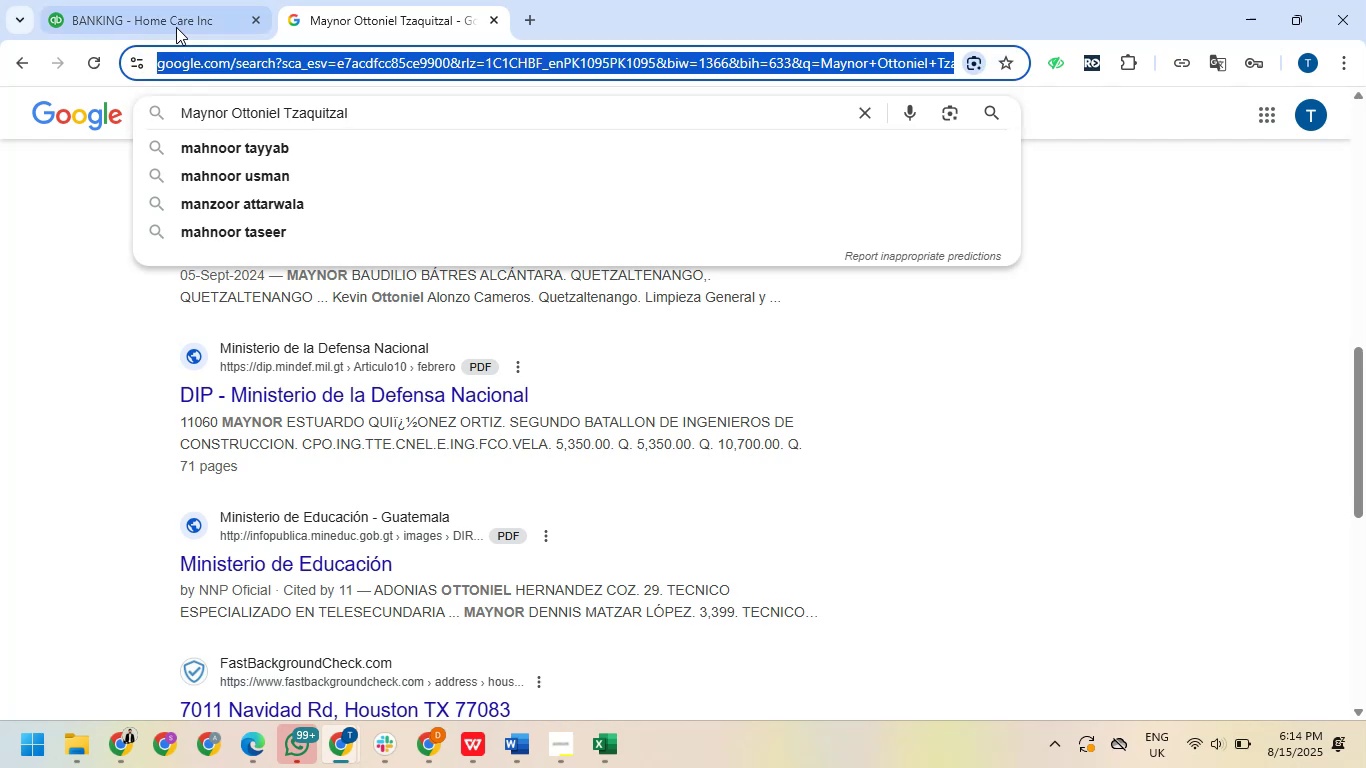 
left_click([178, 22])
 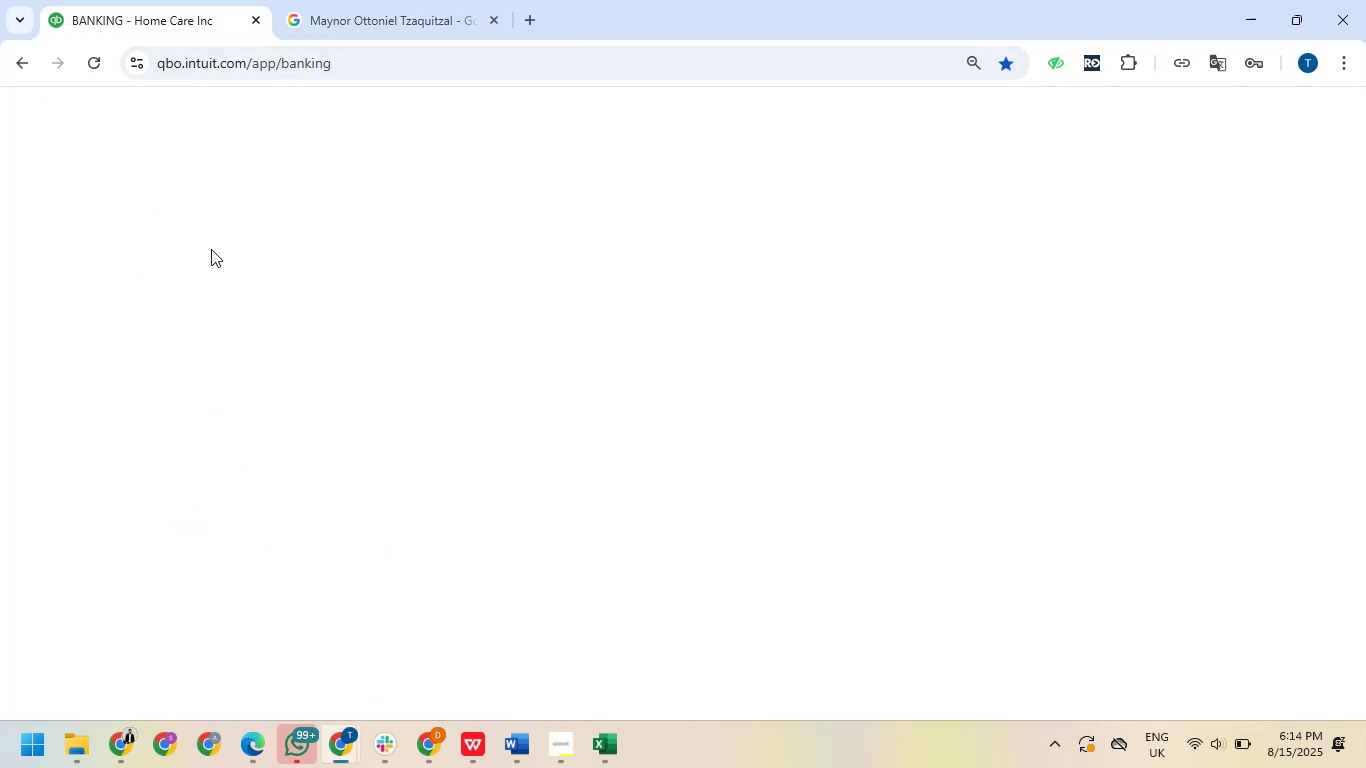 
mouse_move([173, 355])
 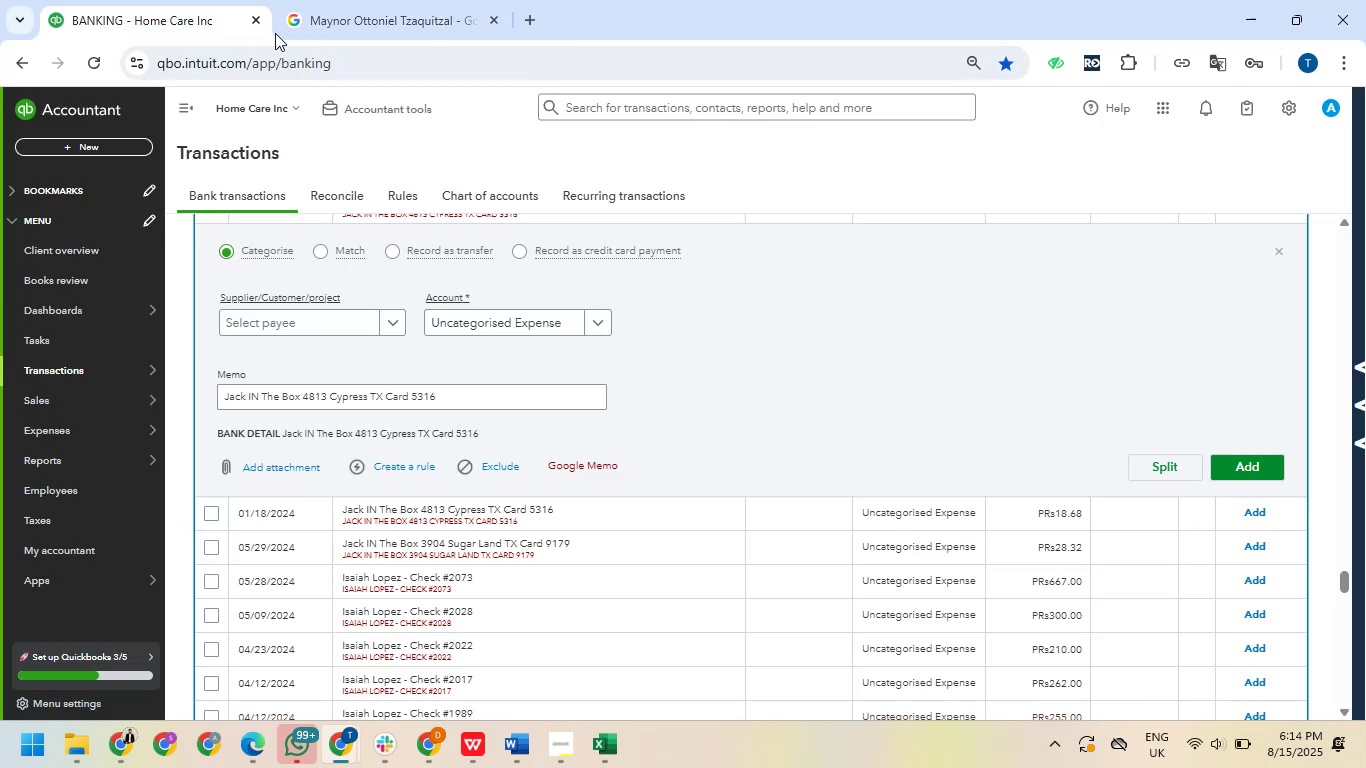 
left_click([303, 19])
 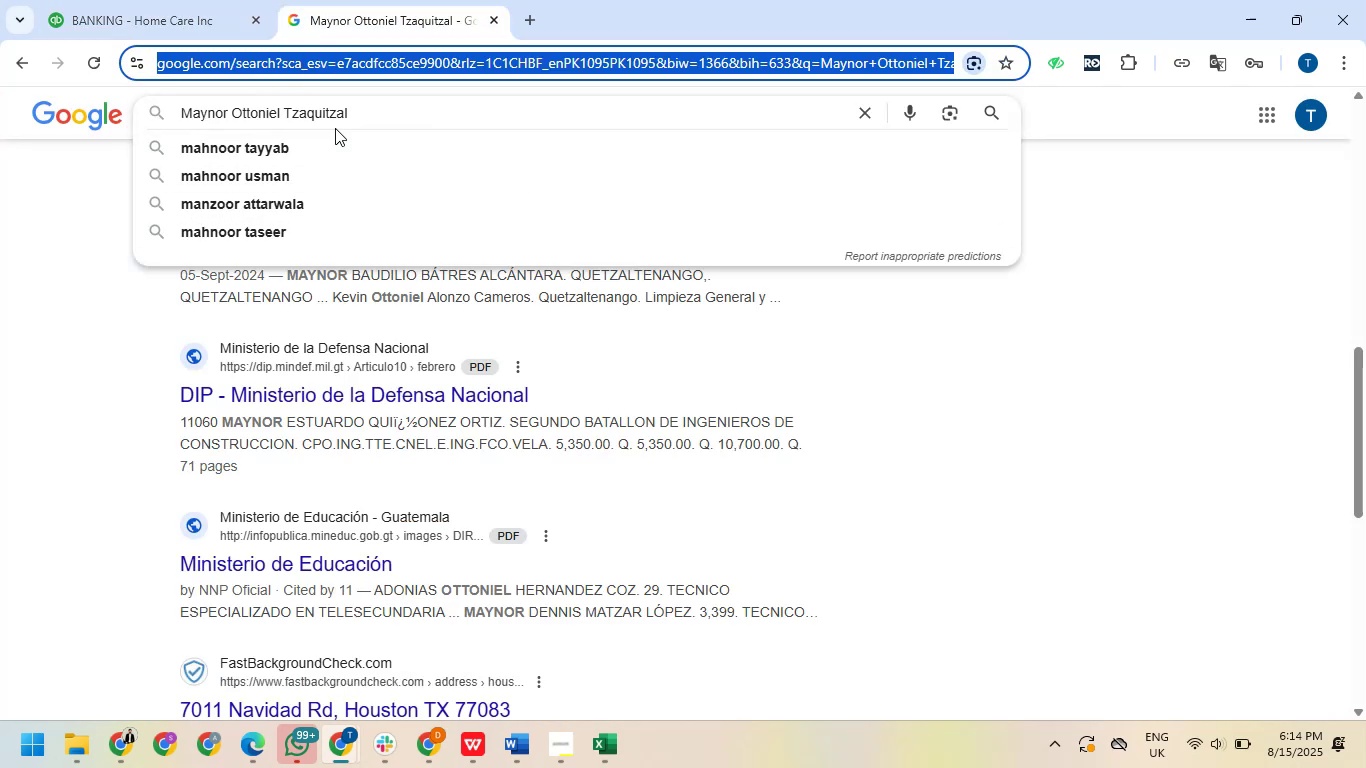 
left_click_drag(start_coordinate=[363, 109], to_coordinate=[151, 134])
 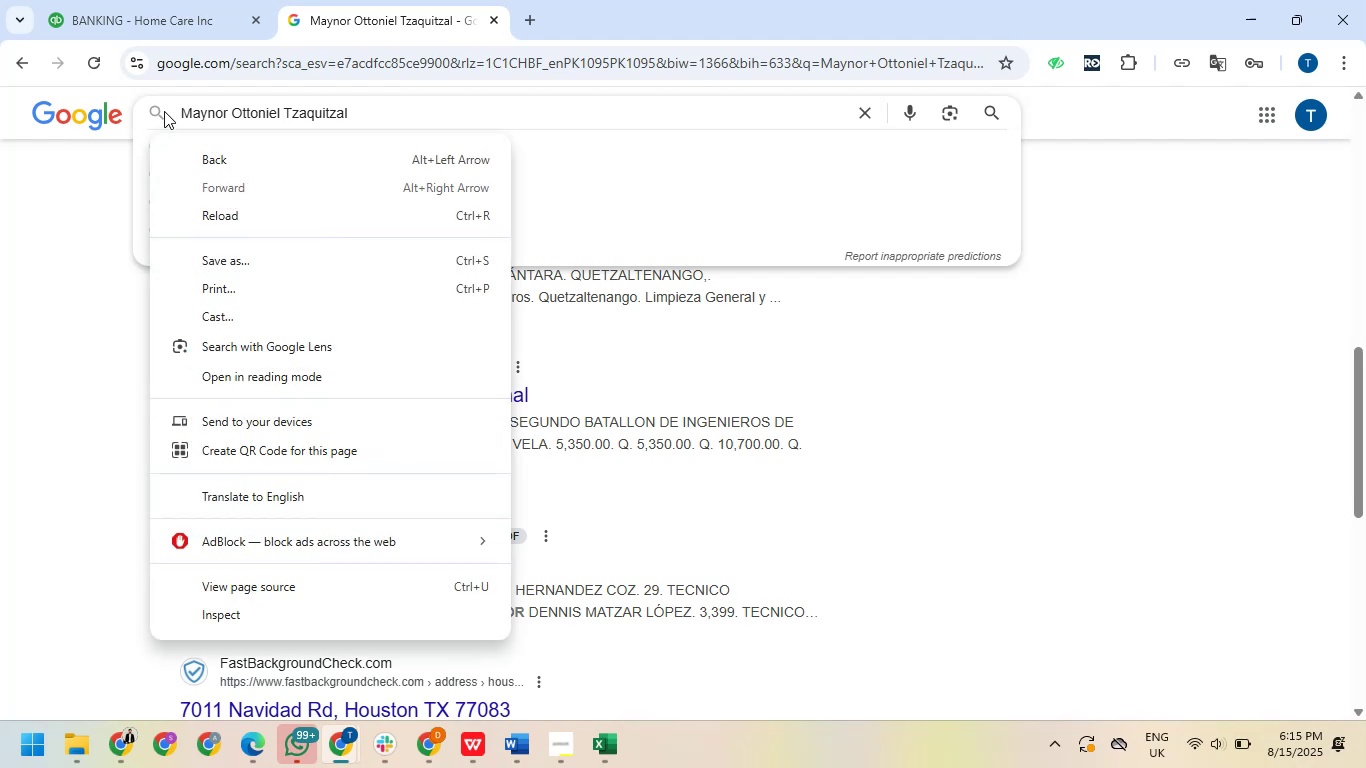 
left_click([165, 110])
 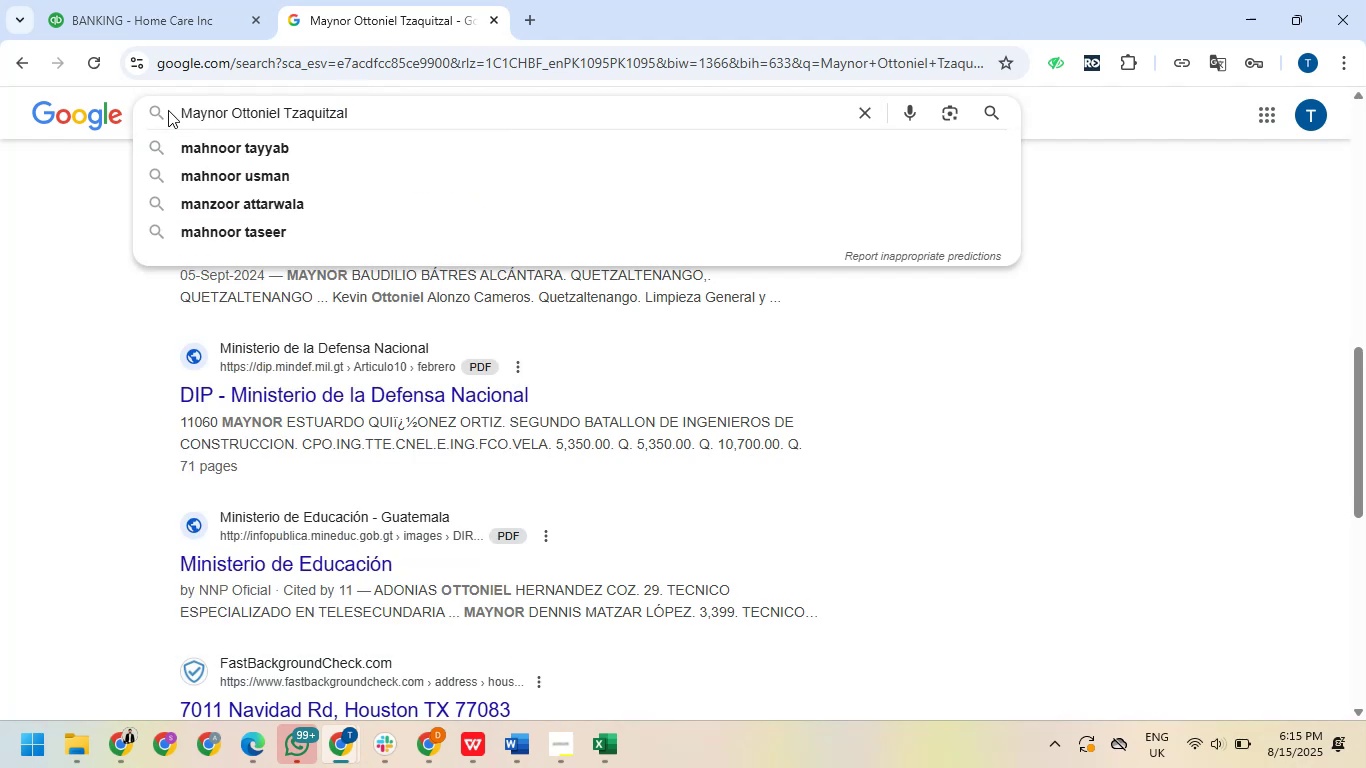 
left_click_drag(start_coordinate=[169, 110], to_coordinate=[179, 110])
 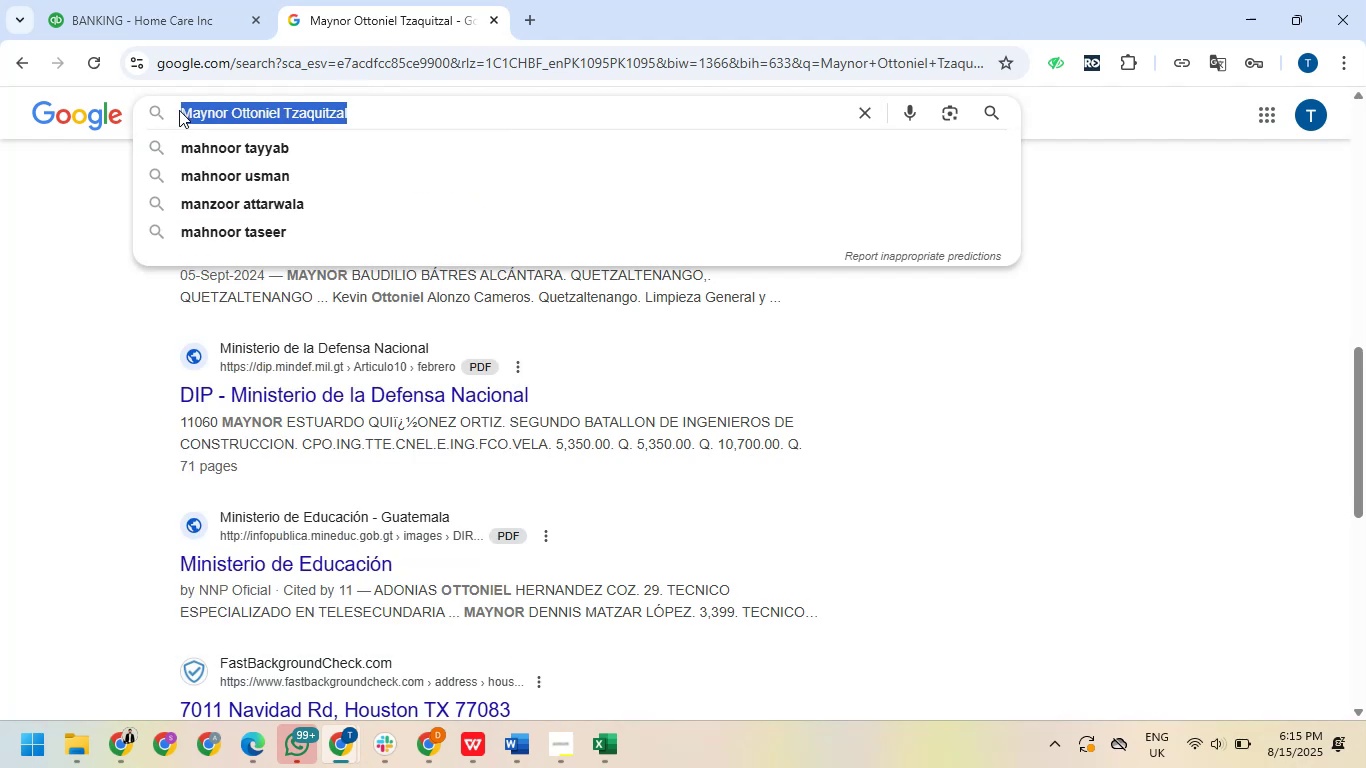 
right_click([179, 110])
 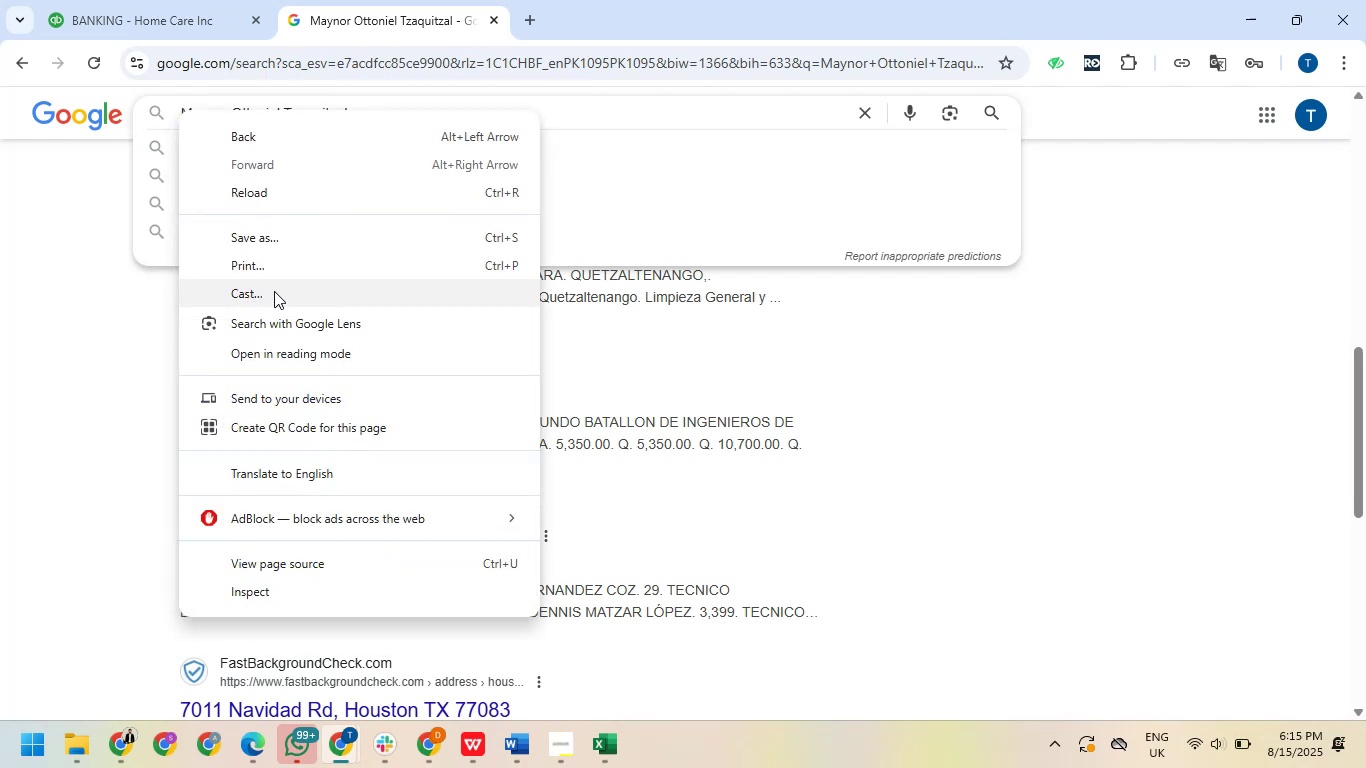 
left_click_drag(start_coordinate=[609, 163], to_coordinate=[604, 162])
 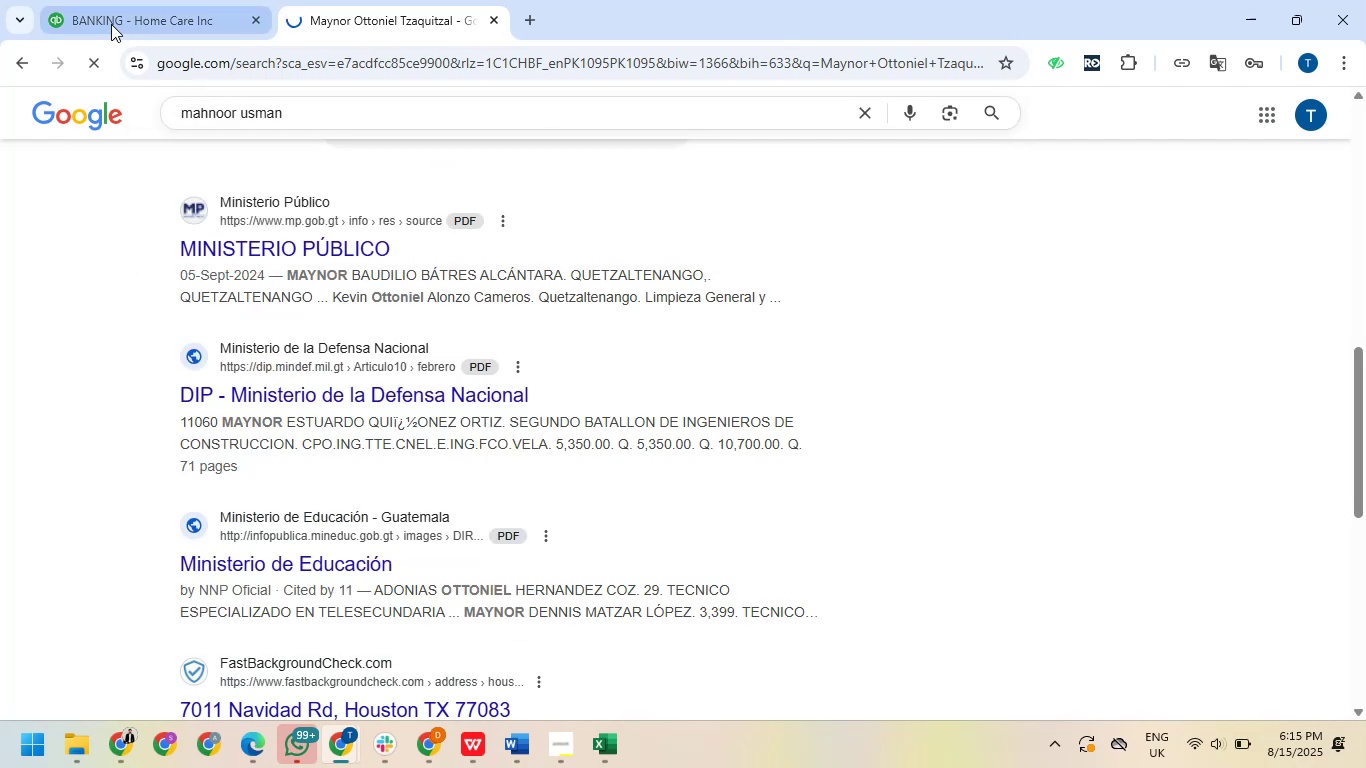 
left_click([116, 16])
 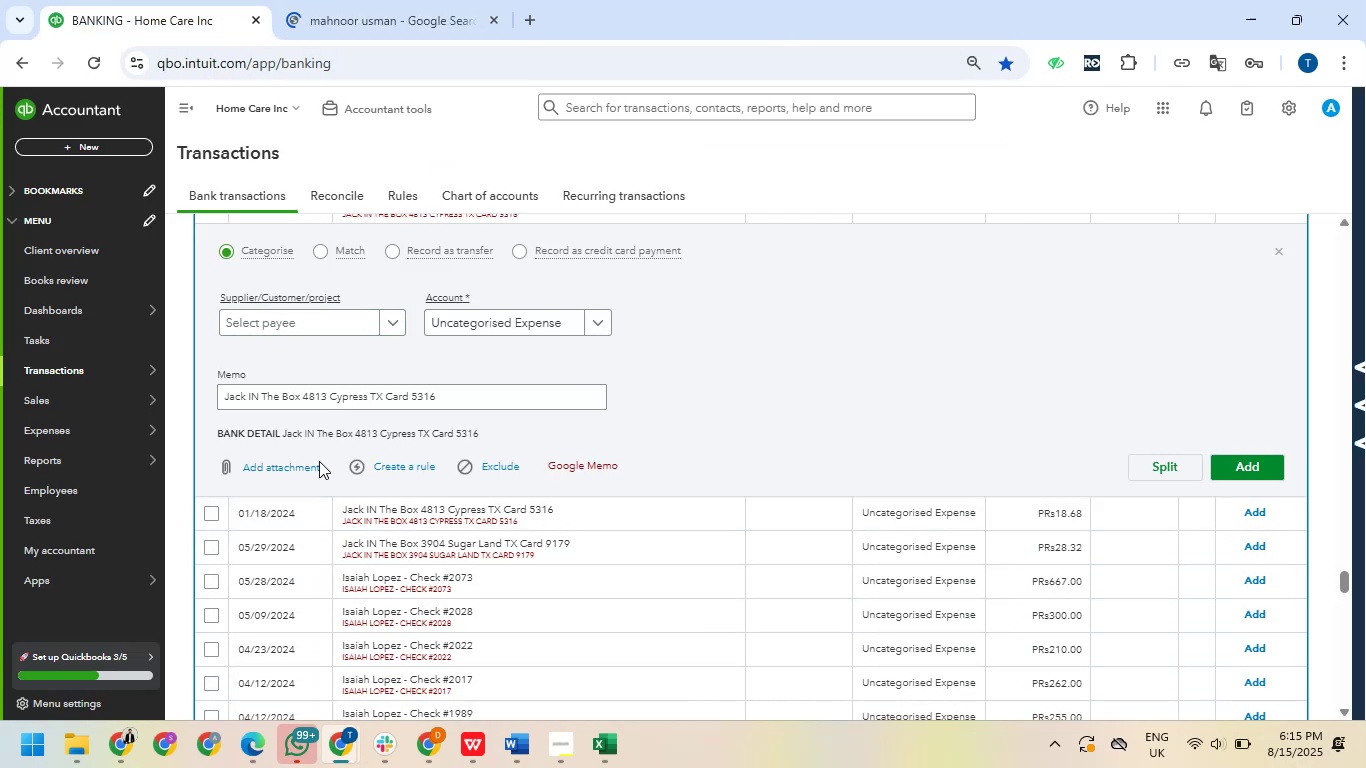 
left_click_drag(start_coordinate=[222, 399], to_coordinate=[301, 396])
 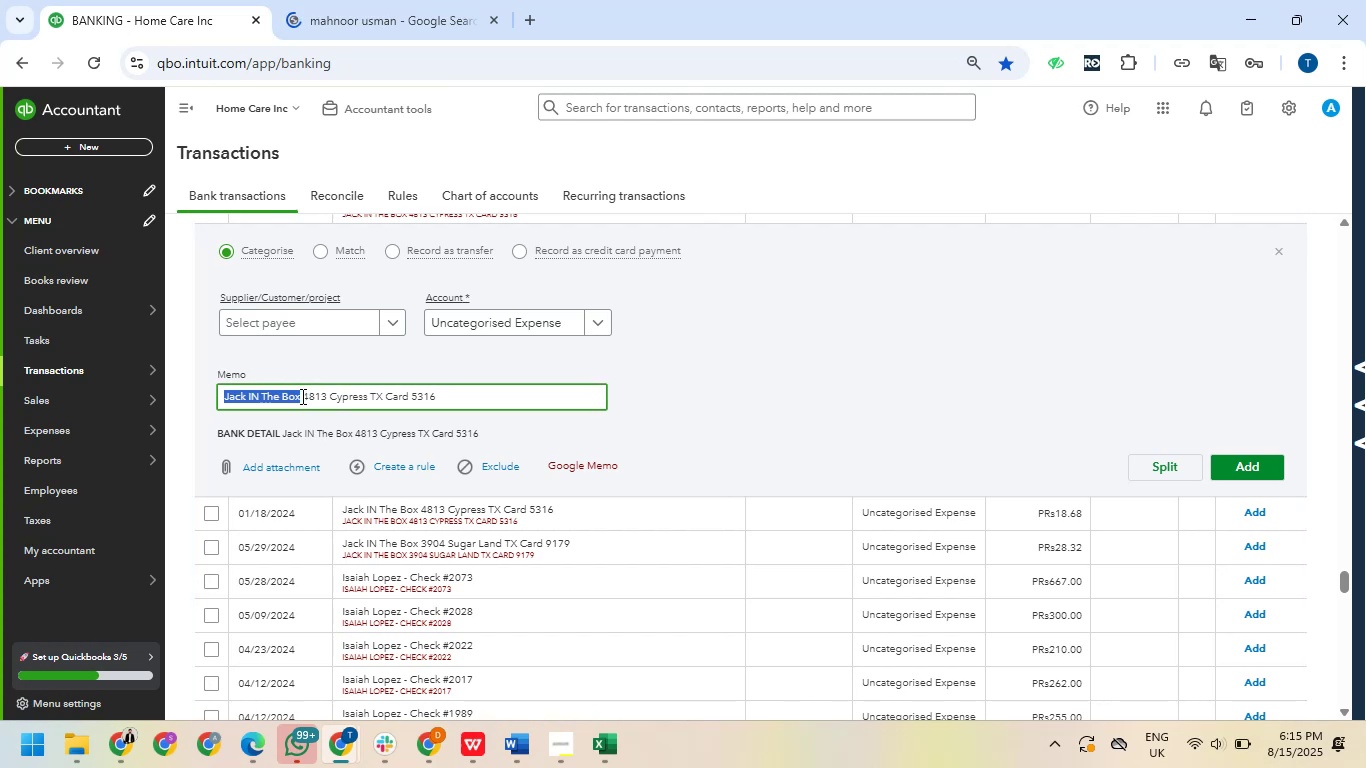 
right_click([301, 396])
 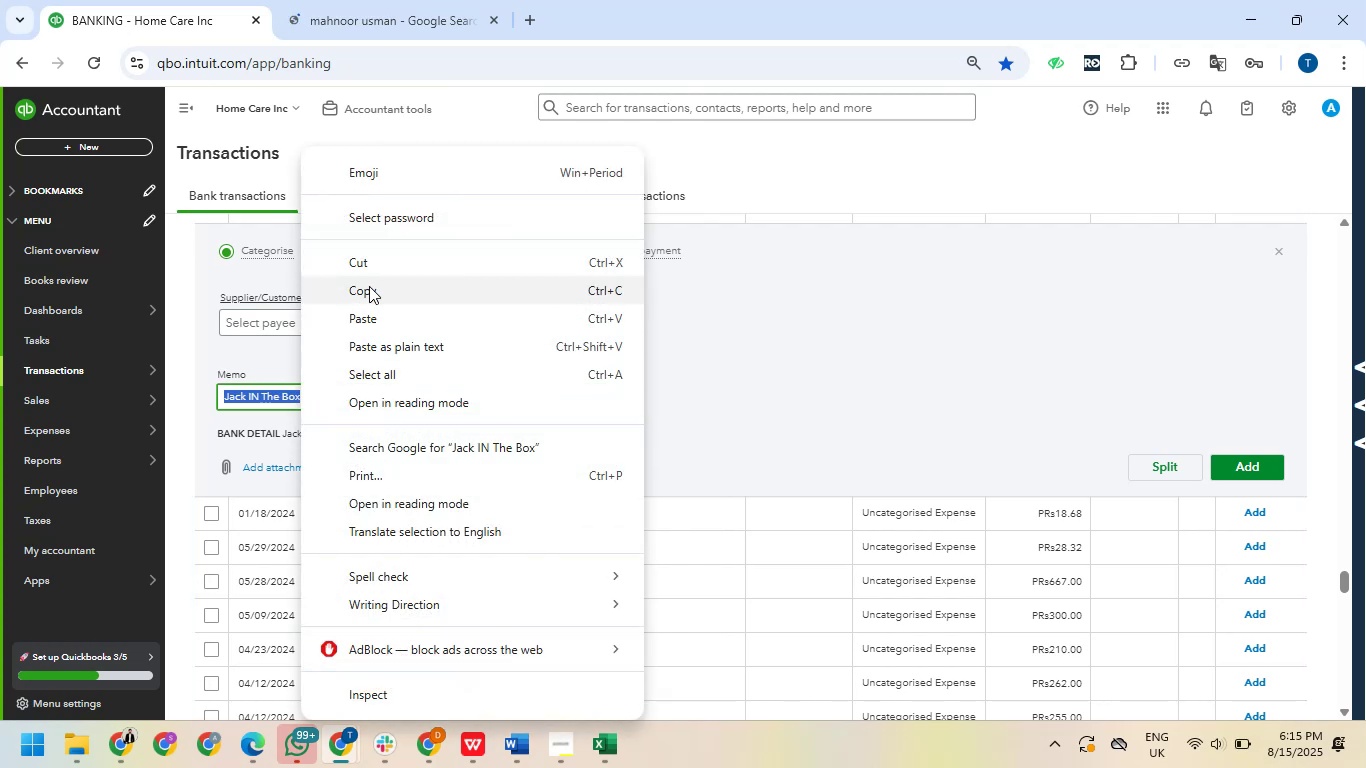 
left_click_drag(start_coordinate=[345, 0], to_coordinate=[345, 9])
 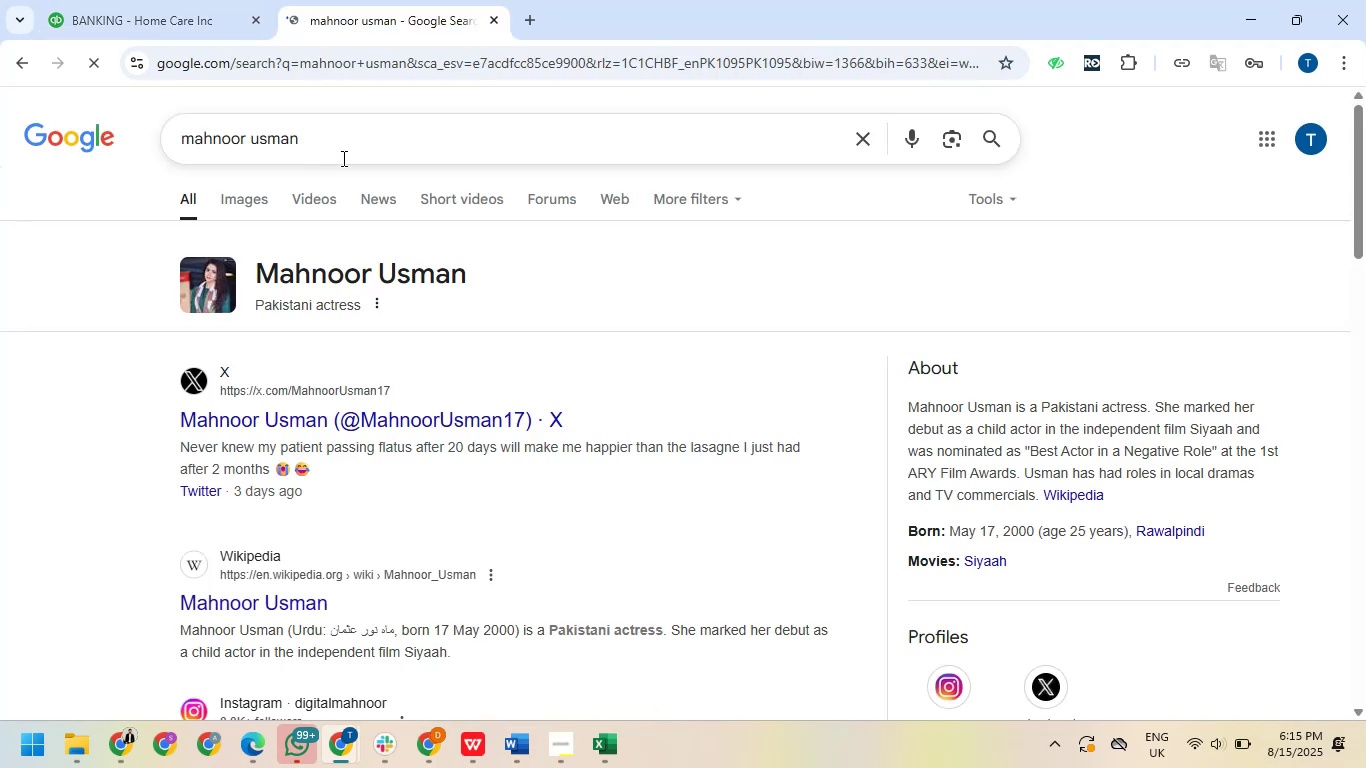 
left_click_drag(start_coordinate=[343, 142], to_coordinate=[166, 157])
 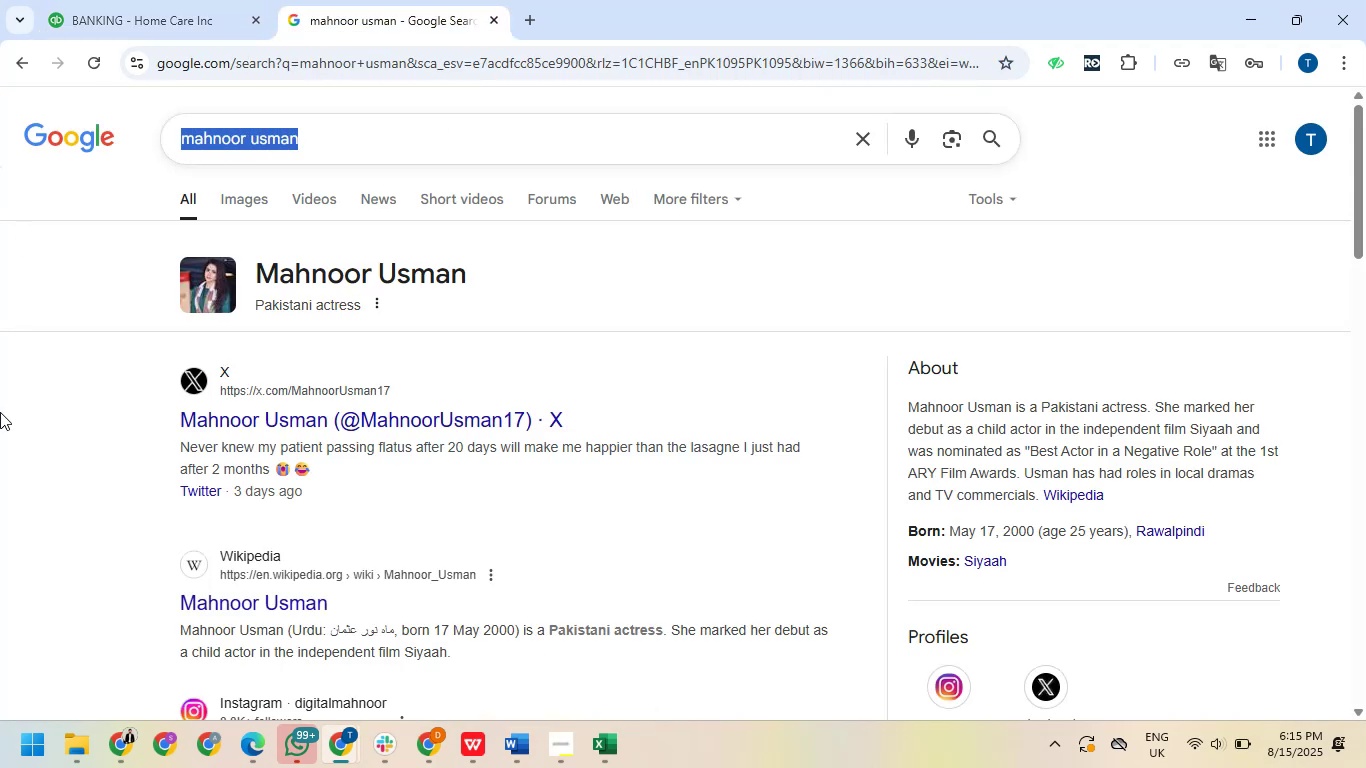 
key(Delete)
 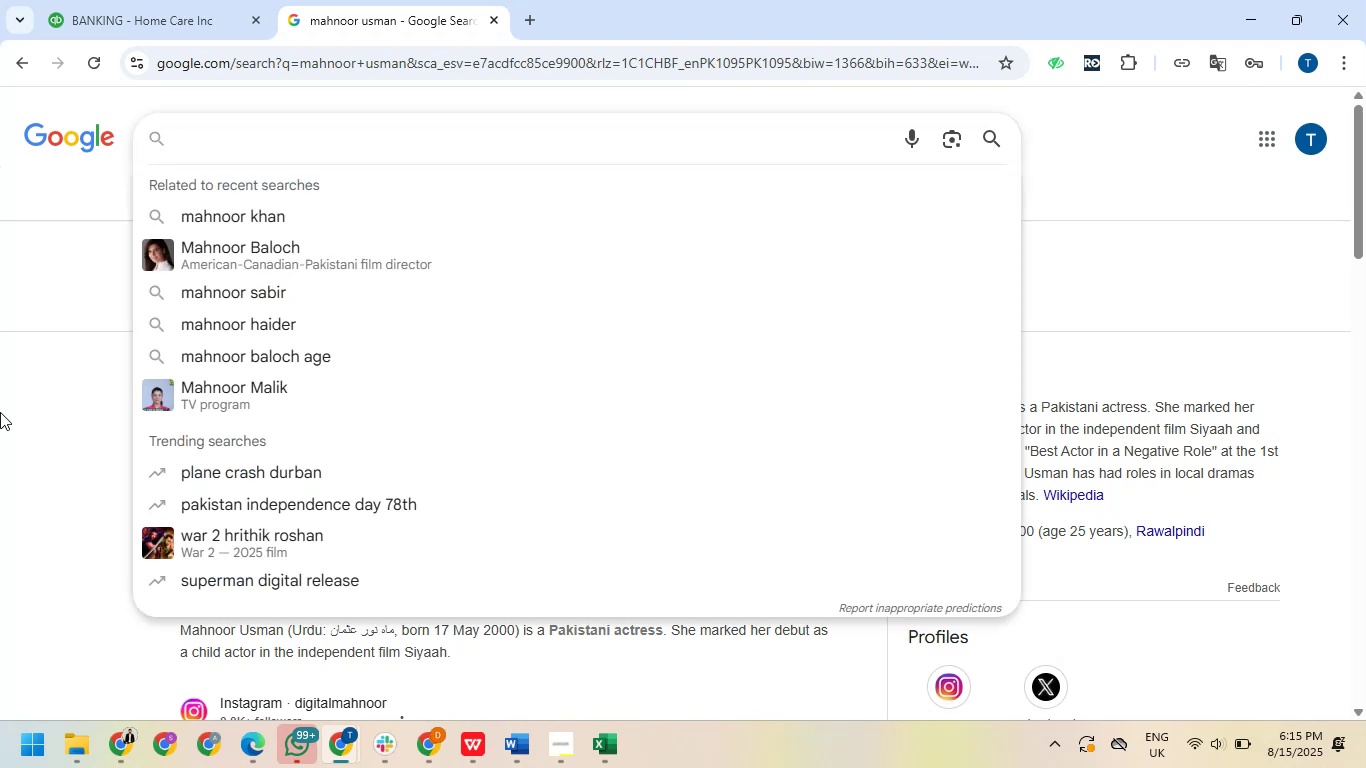 
right_click([0, 412])
 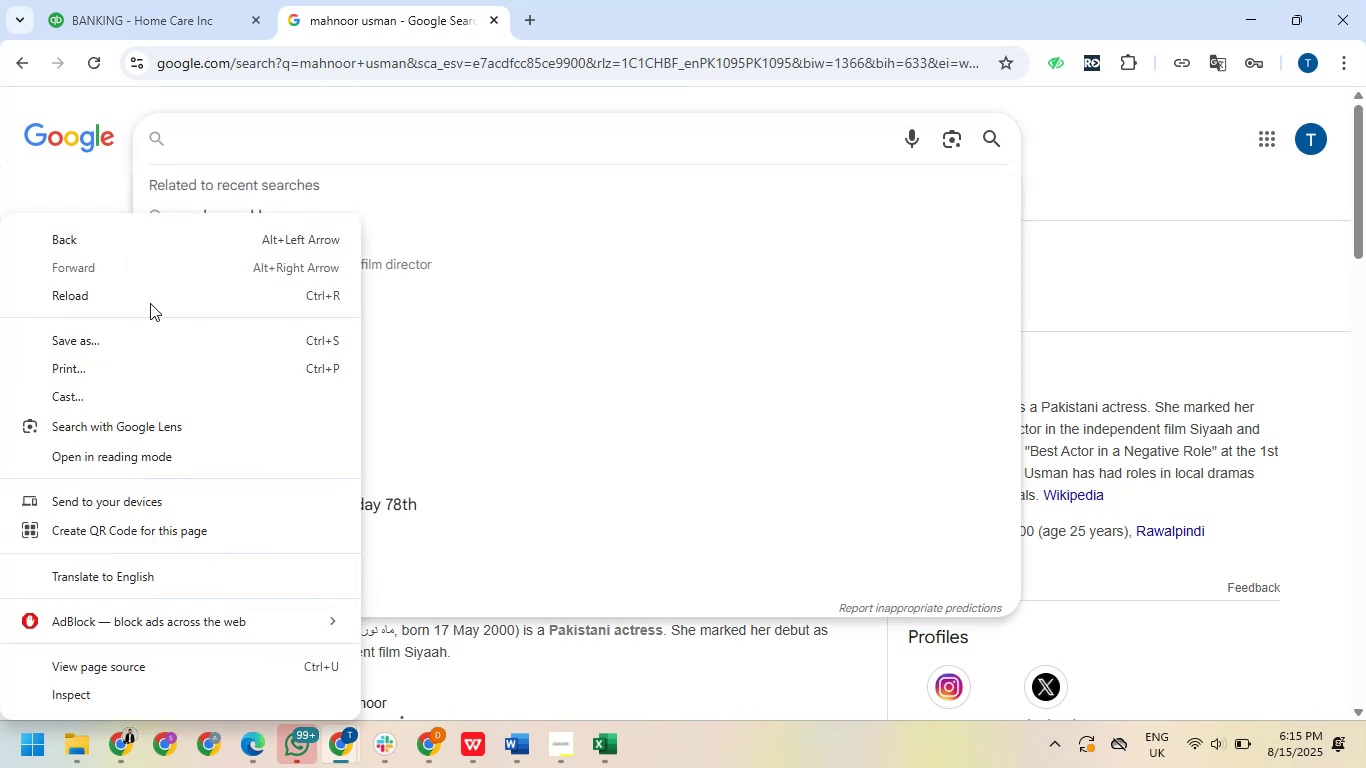 
left_click([206, 139])
 